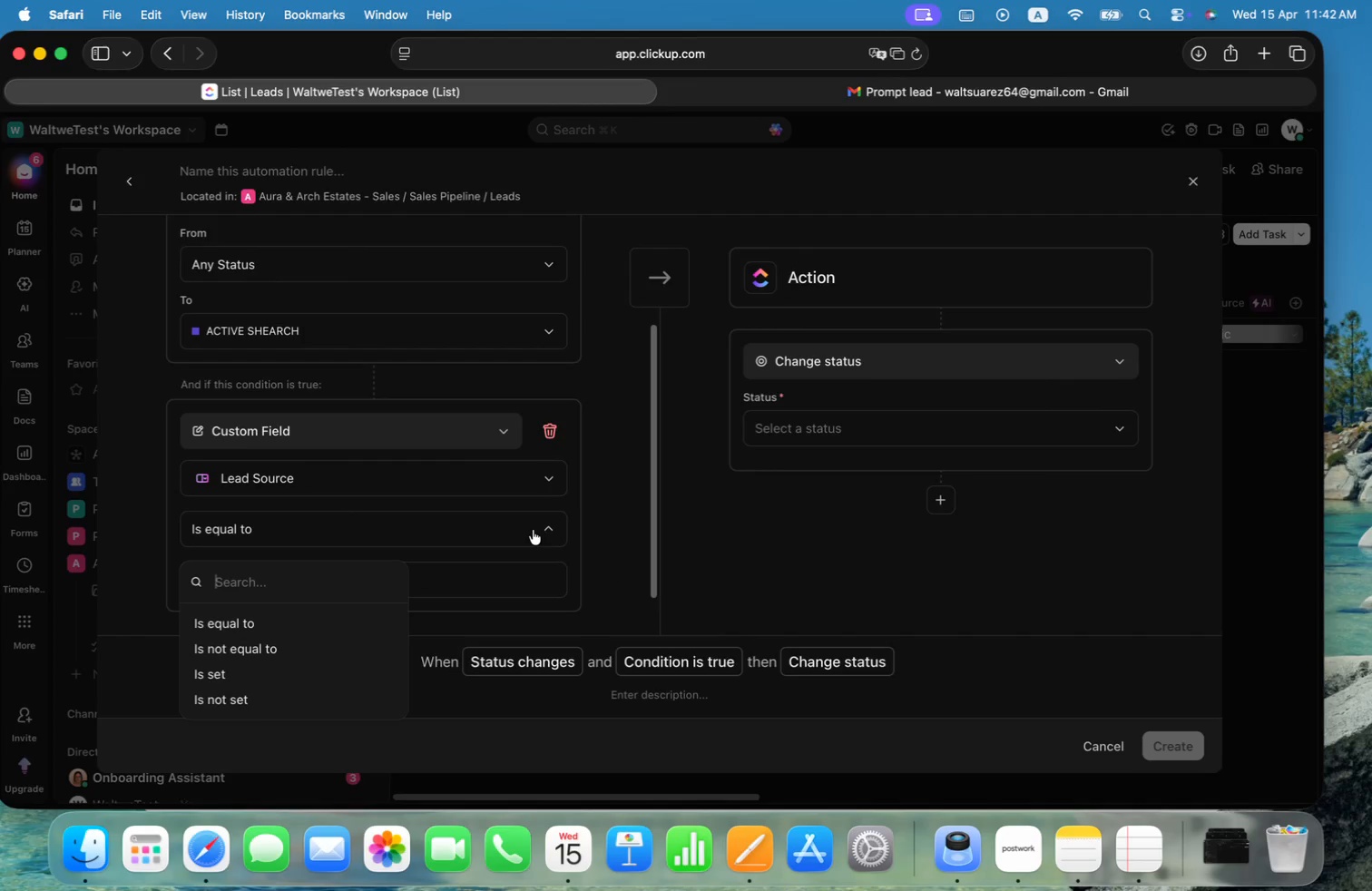 
left_click([595, 532])
 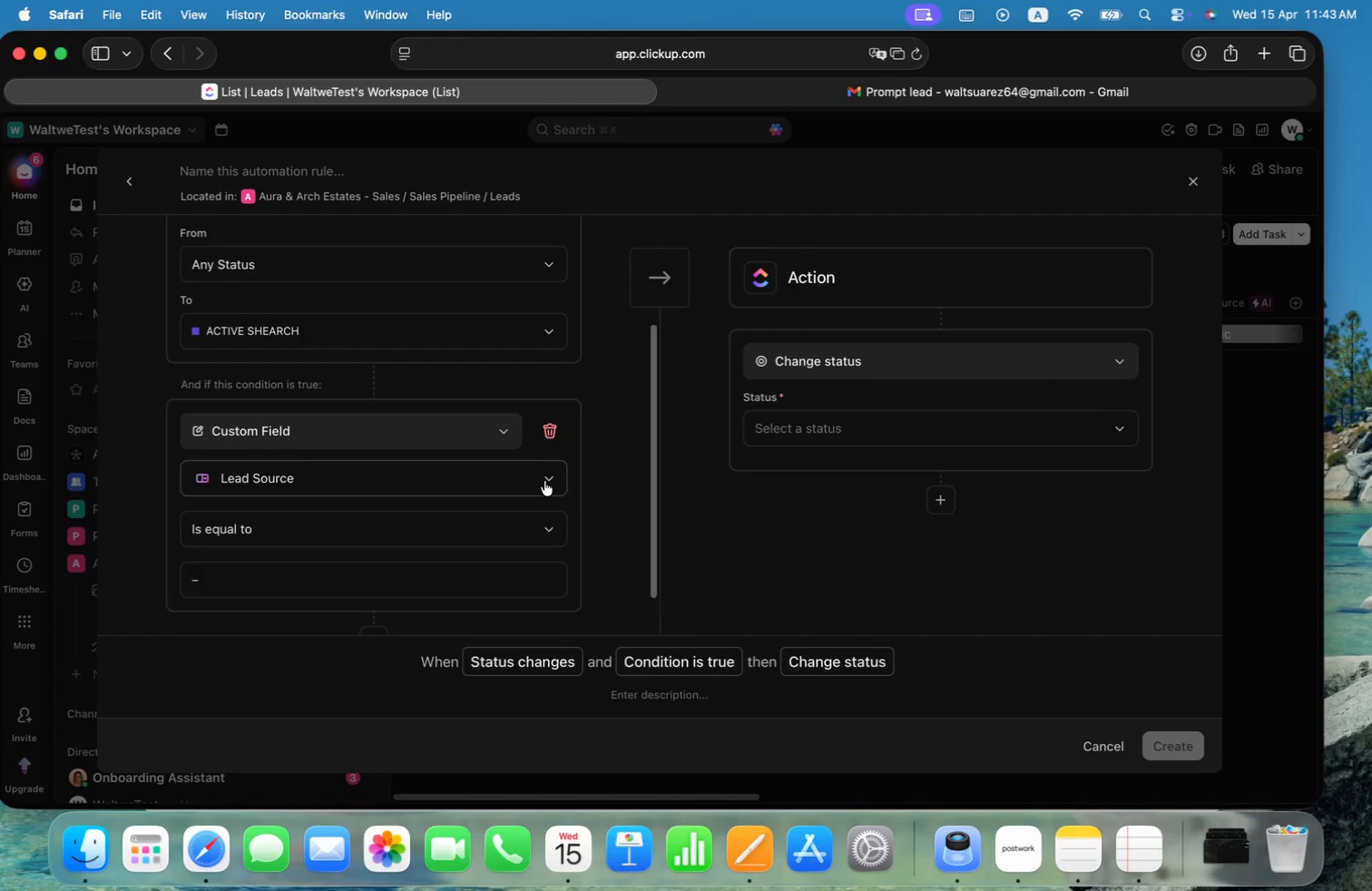 
left_click([544, 481])
 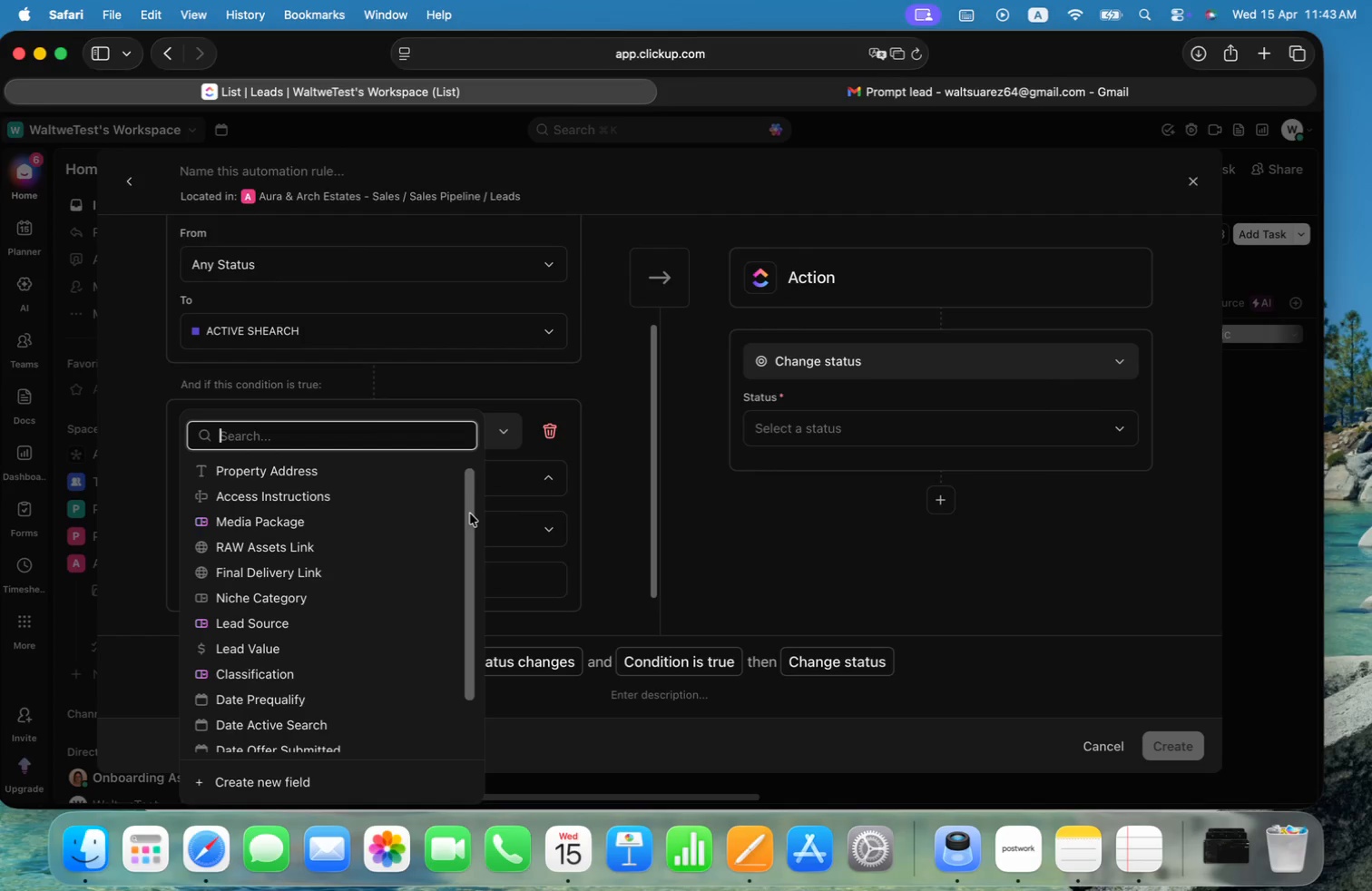 
wait(5.63)
 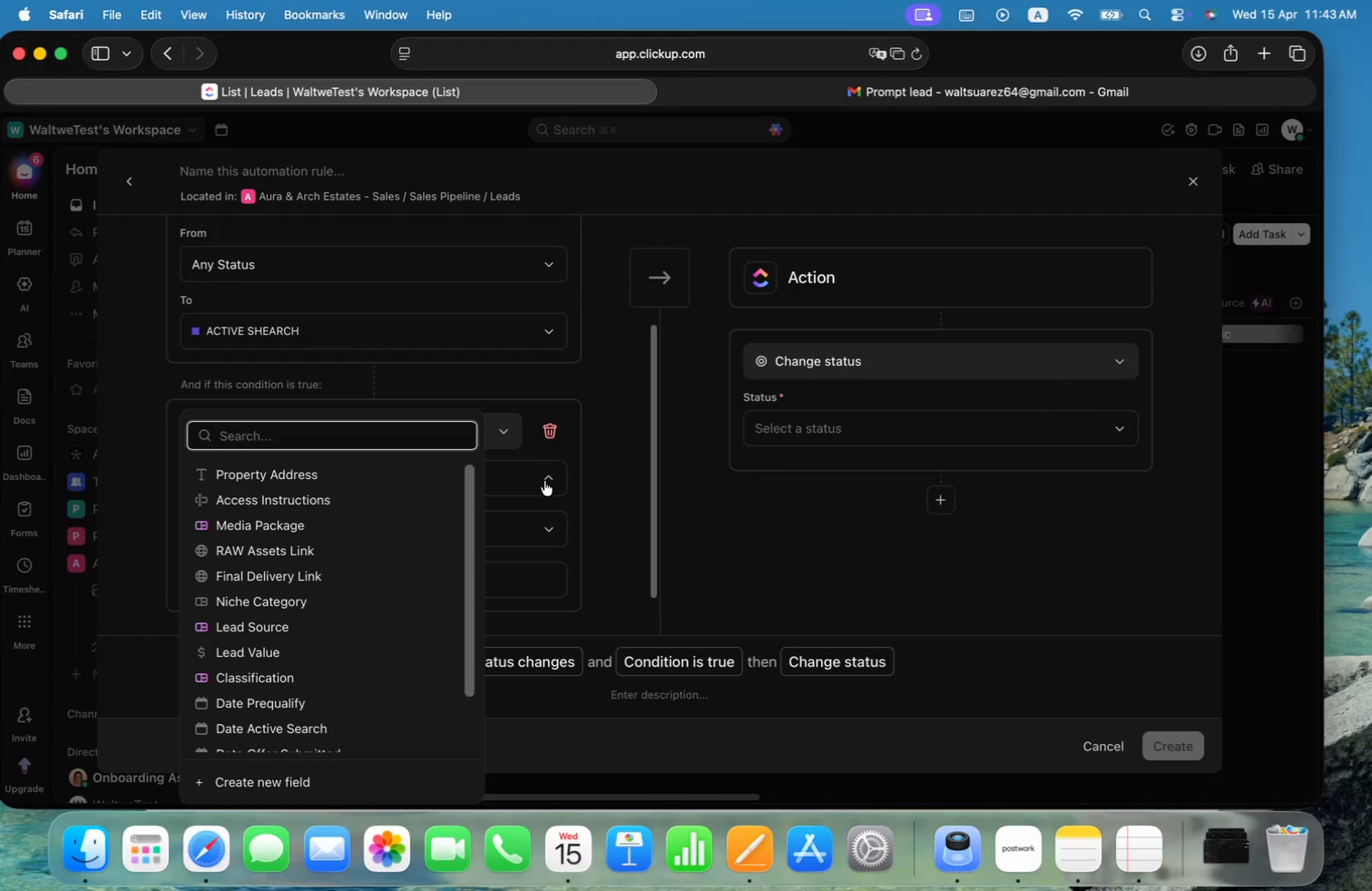 
left_click([316, 593])
 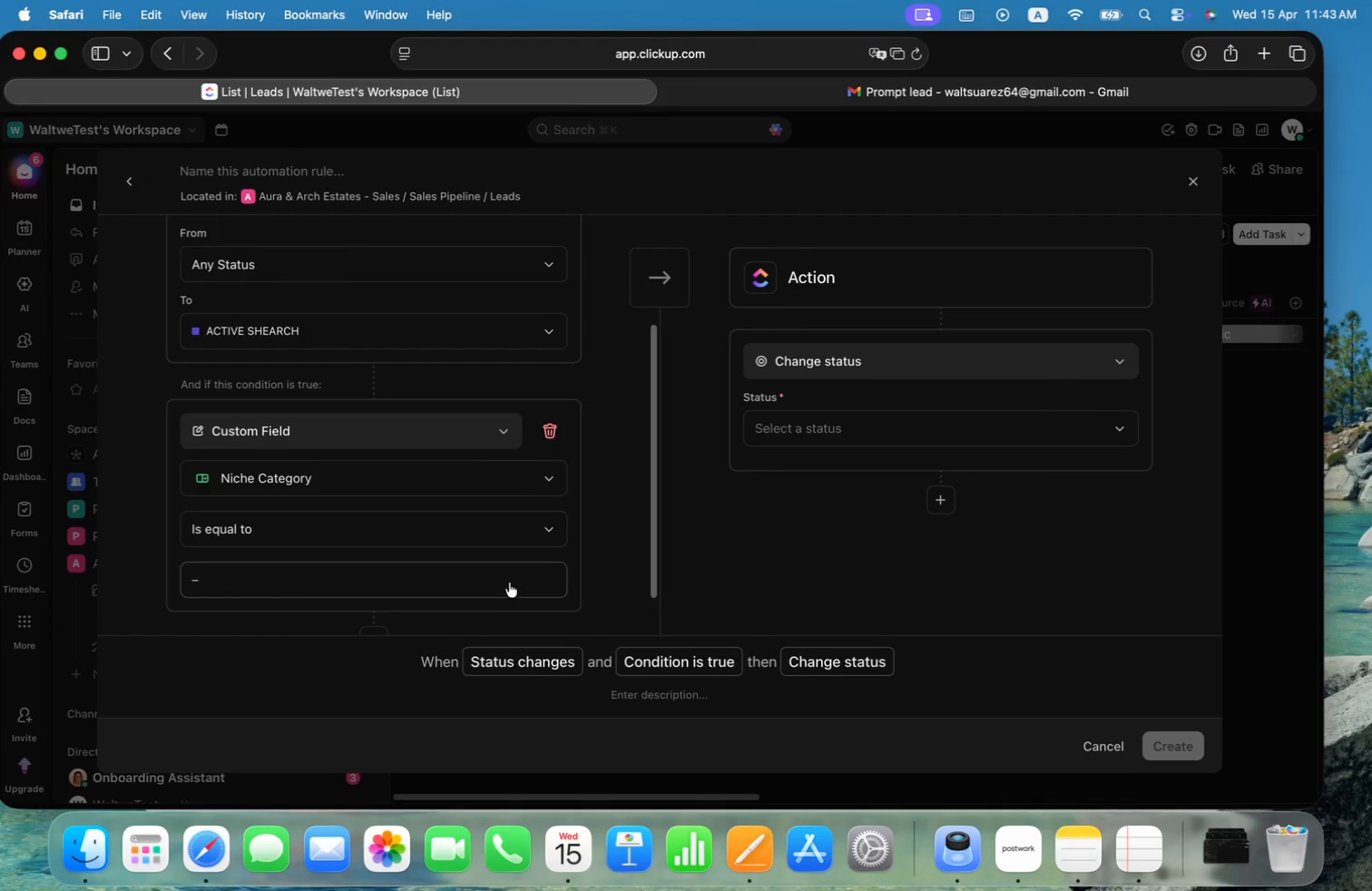 
left_click([478, 581])
 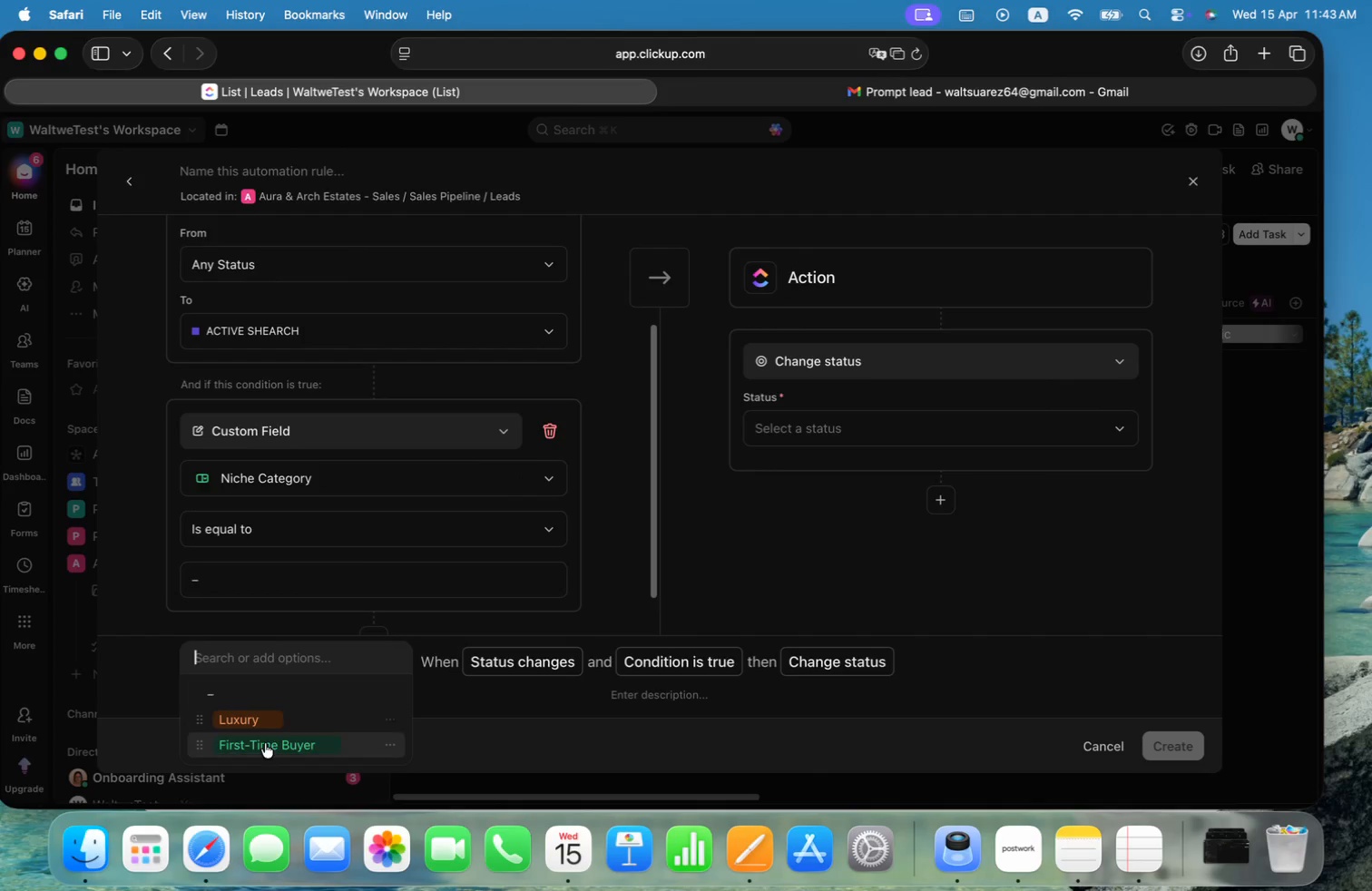 
left_click([265, 745])
 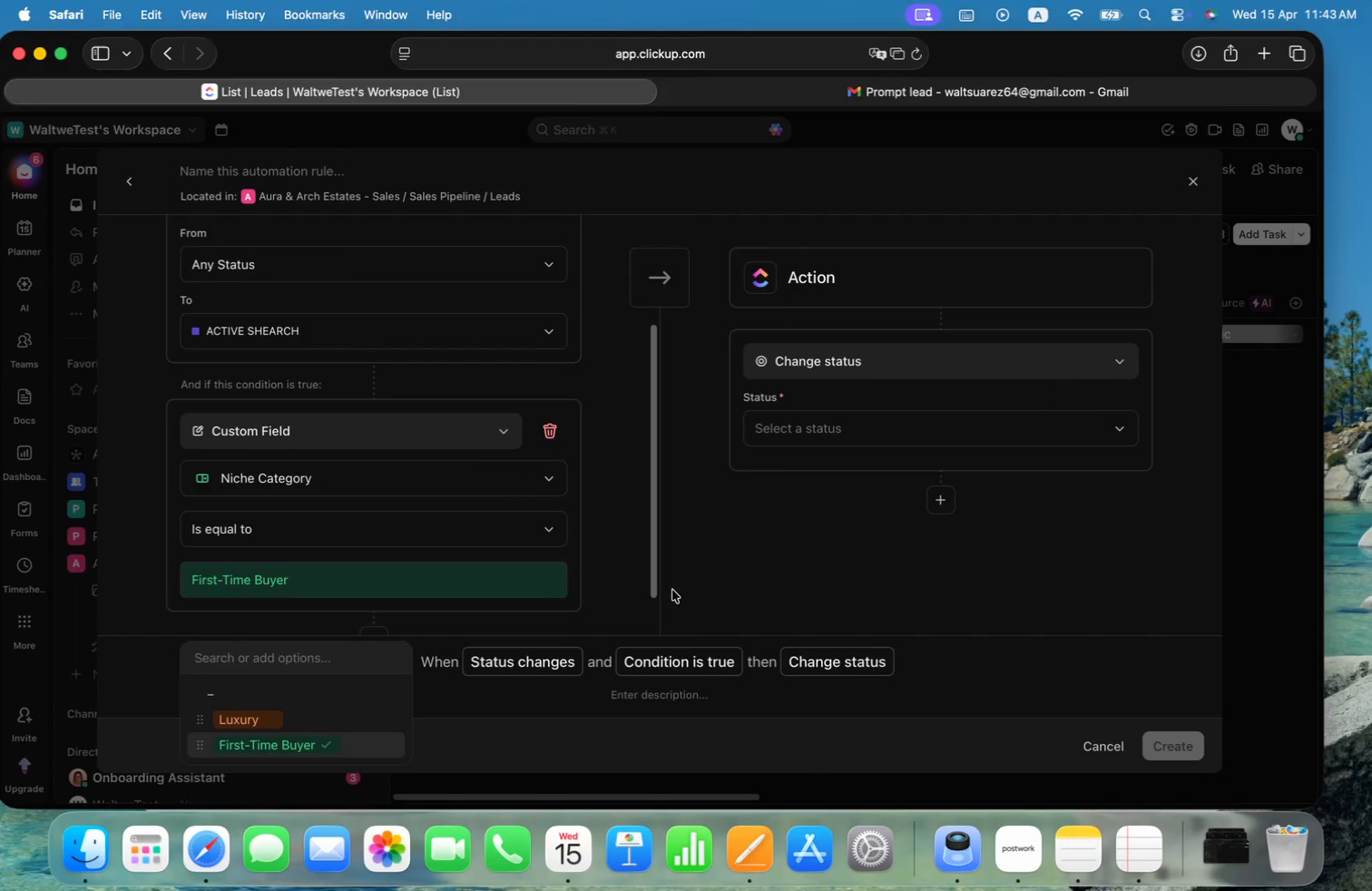 
left_click([688, 581])
 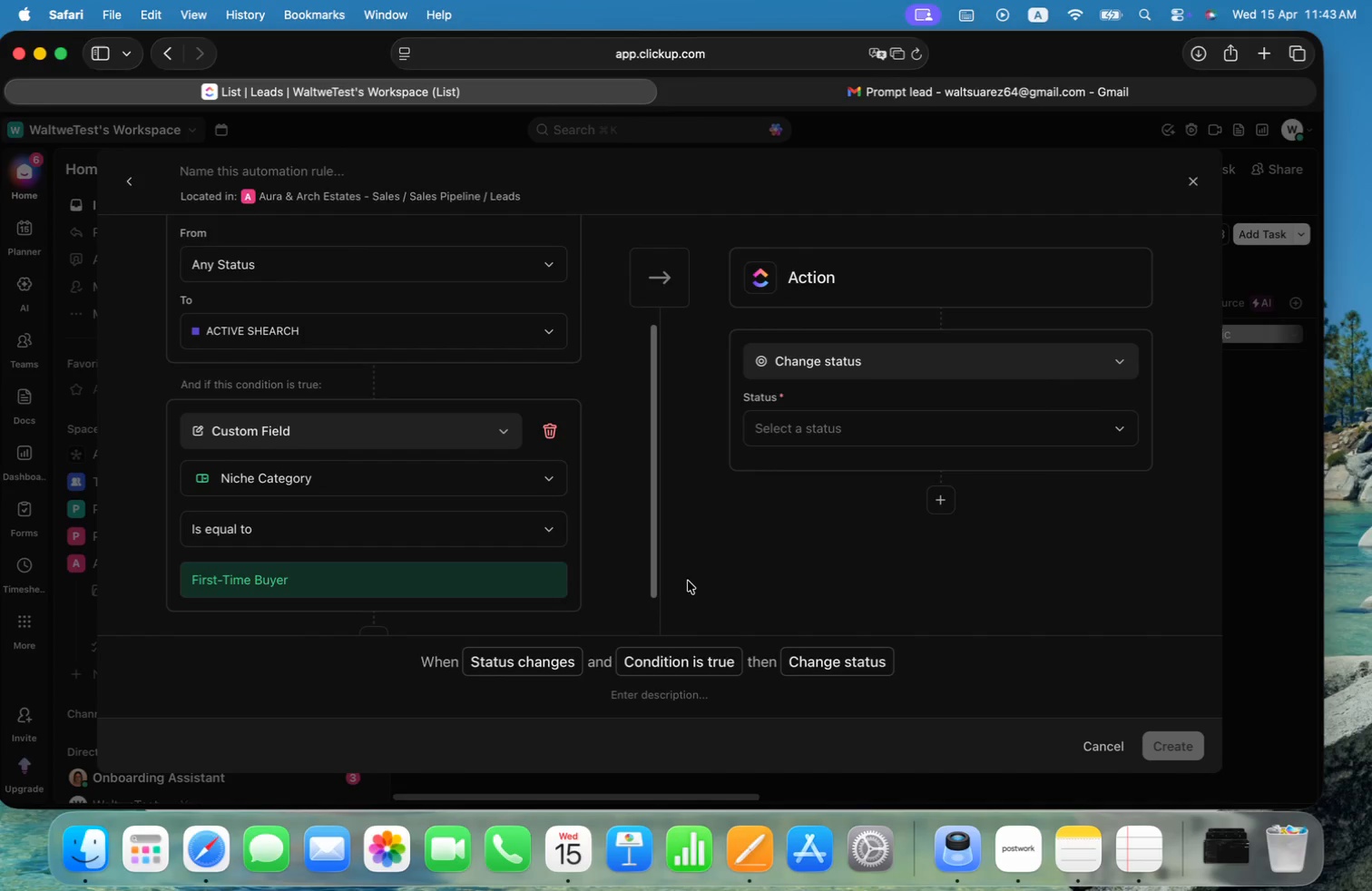 
key(Meta+CommandLeft)
 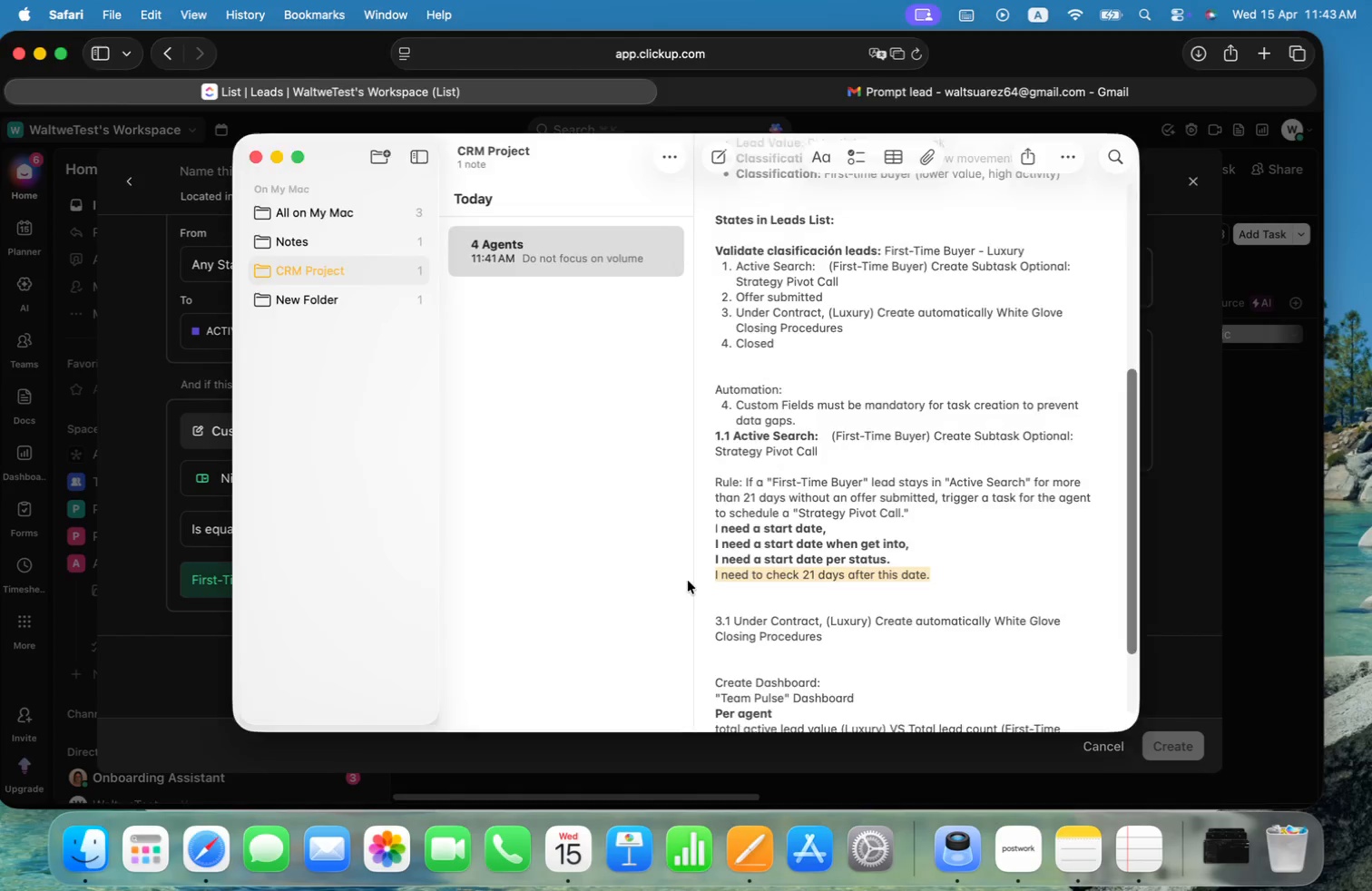 
key(Meta+Tab)
 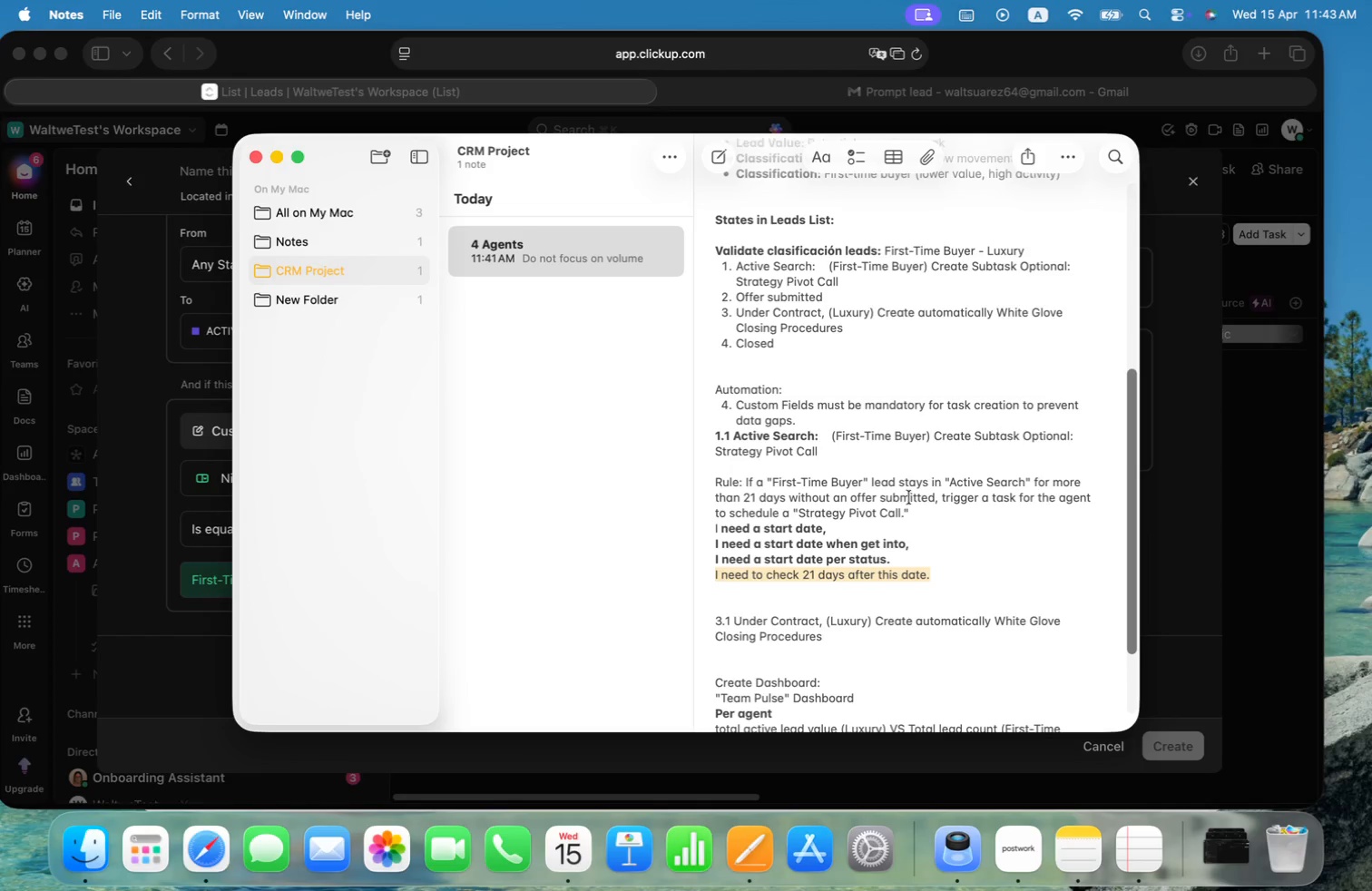 
wait(6.38)
 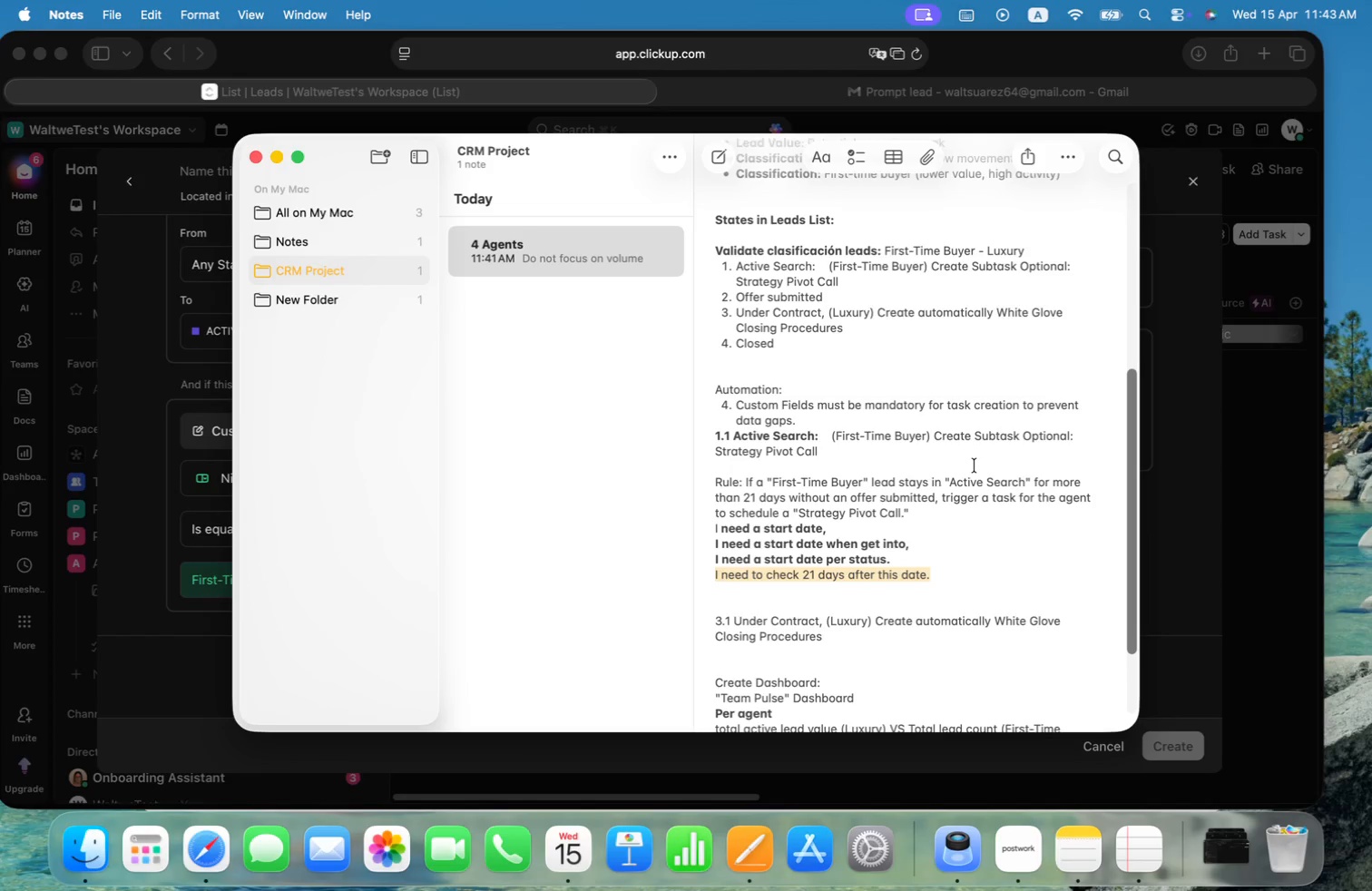 
key(Meta+Tab)
 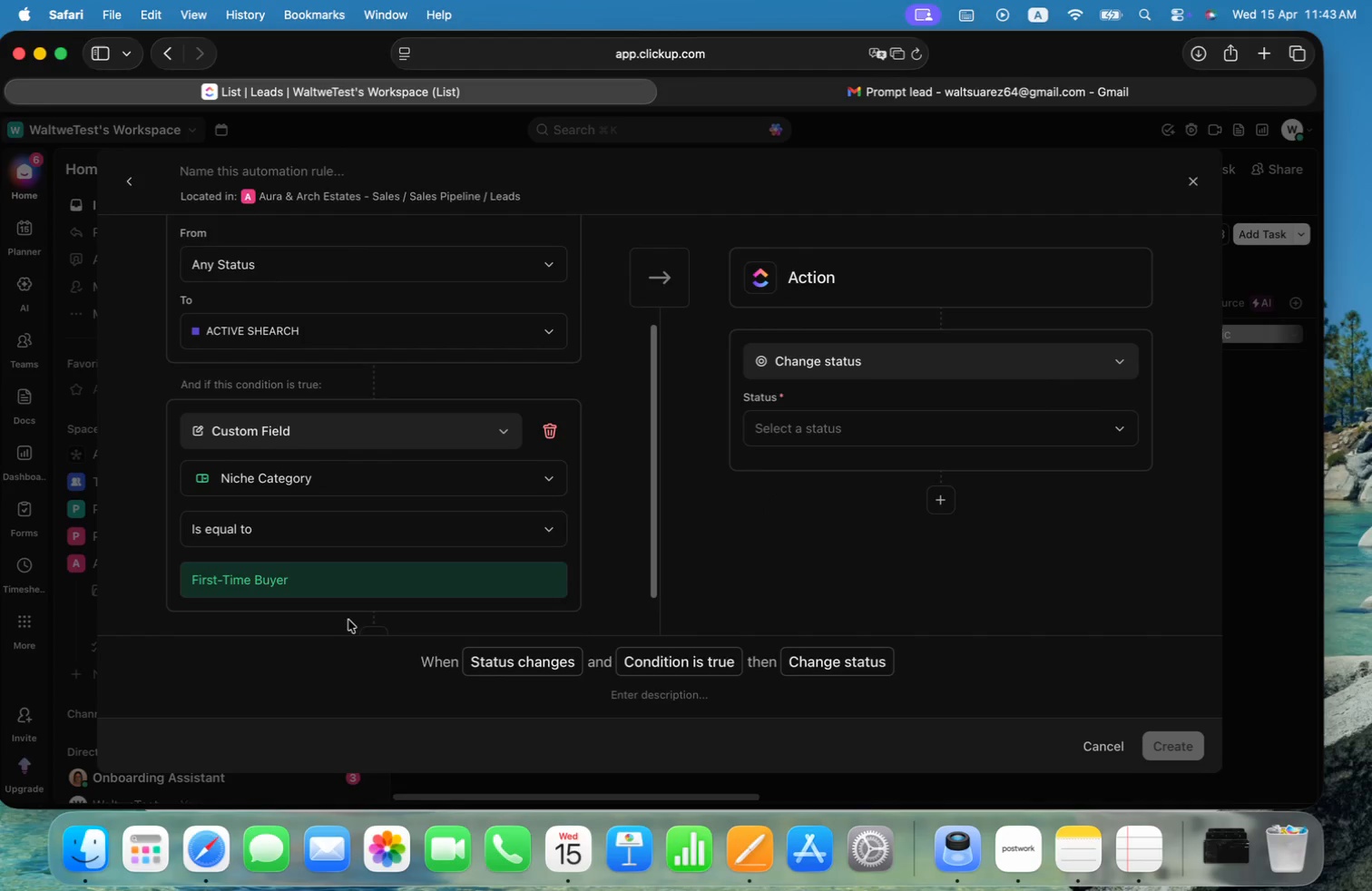 
scroll: coordinate [509, 541], scroll_direction: down, amount: 14.0
 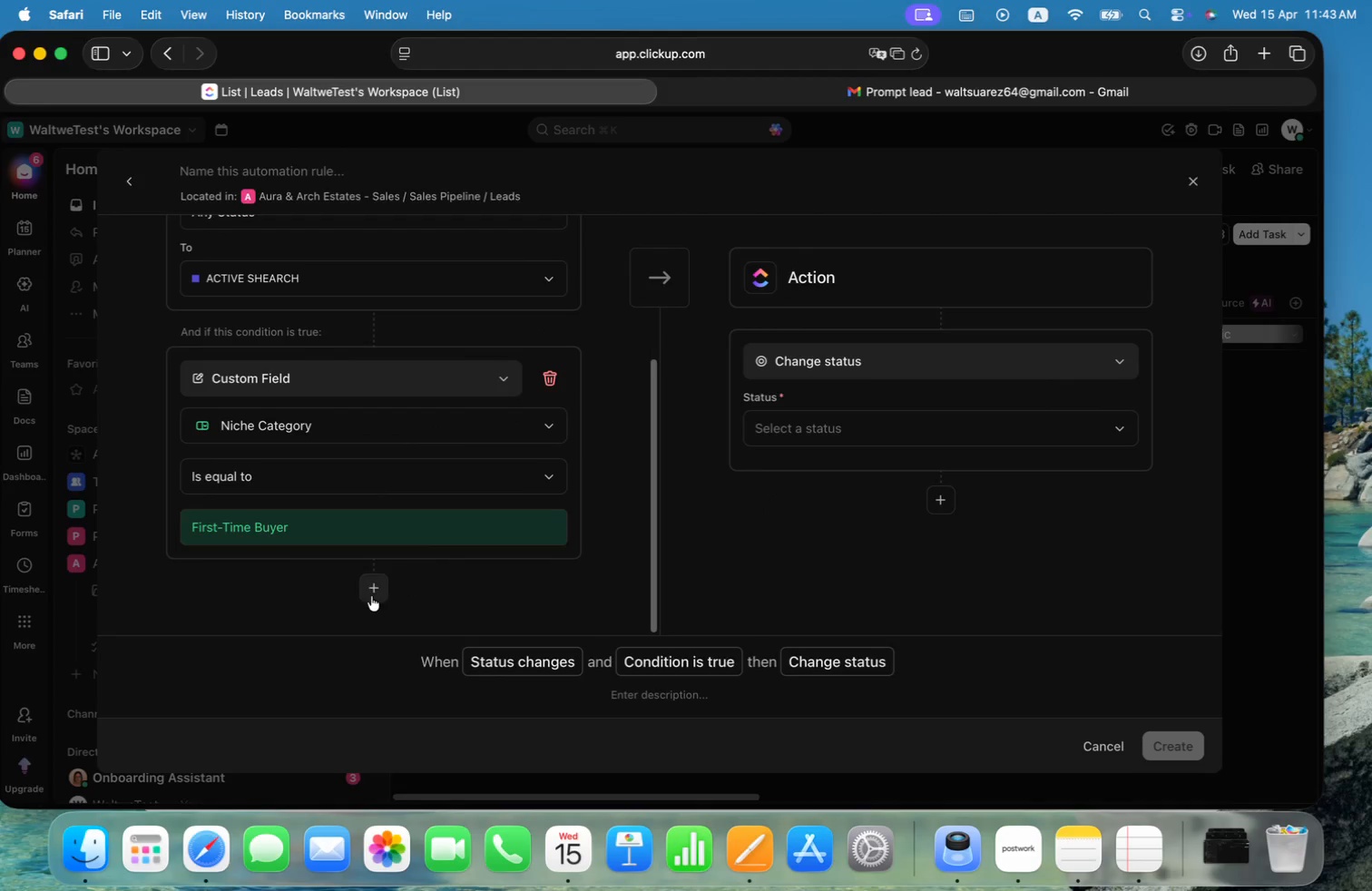 
left_click([367, 596])
 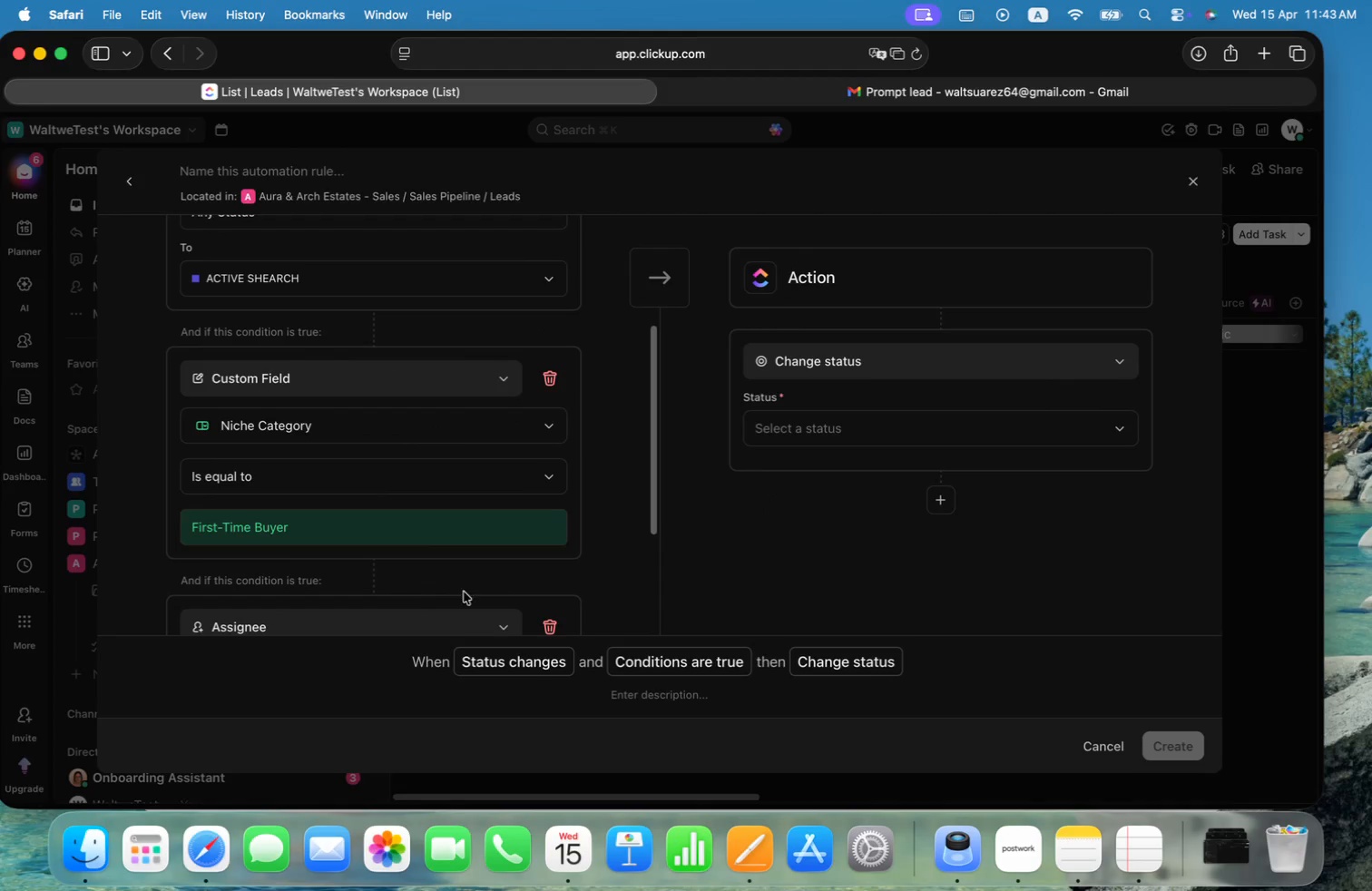 
scroll: coordinate [508, 563], scroll_direction: down, amount: 21.0
 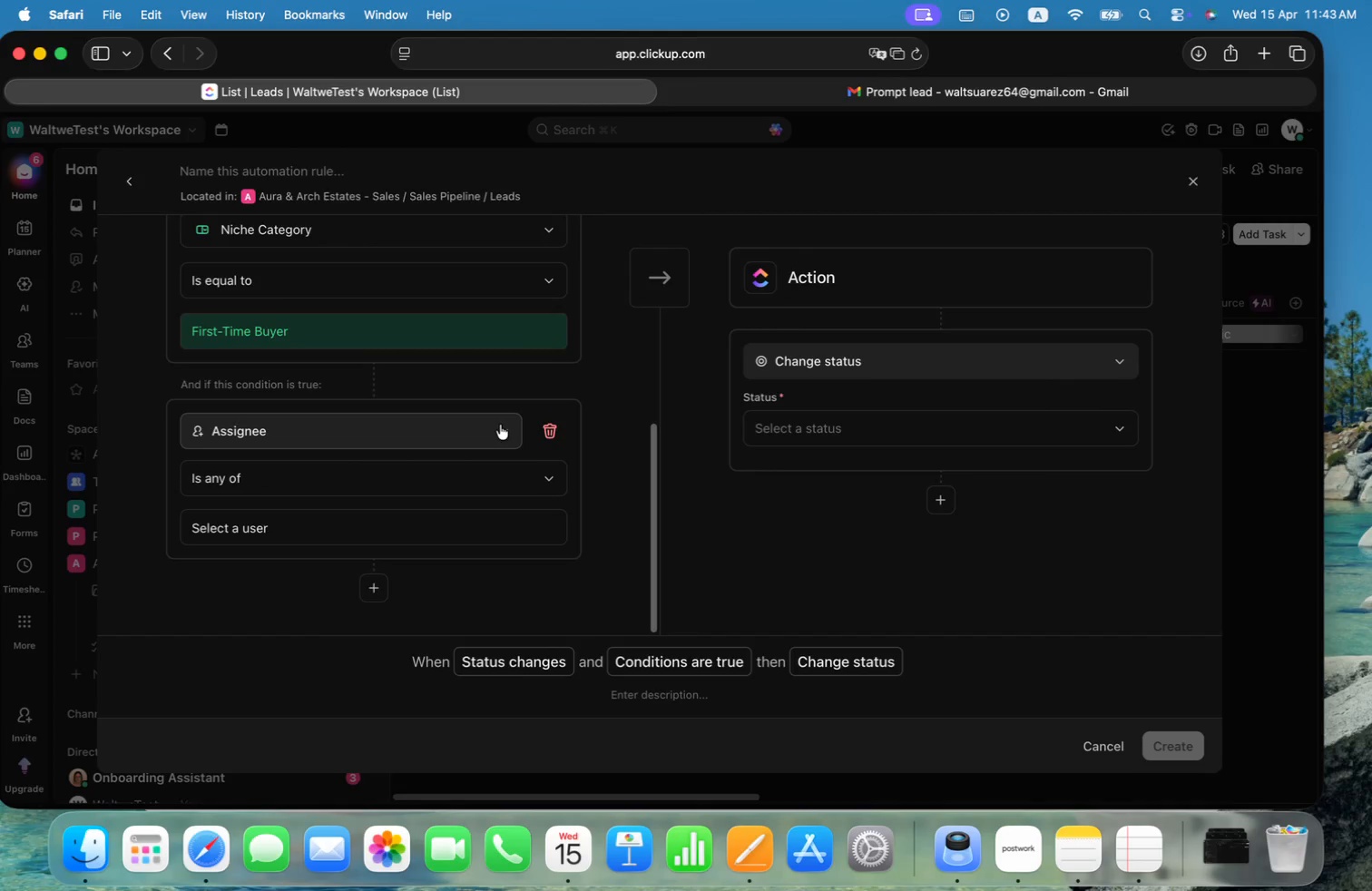 
left_click([500, 425])
 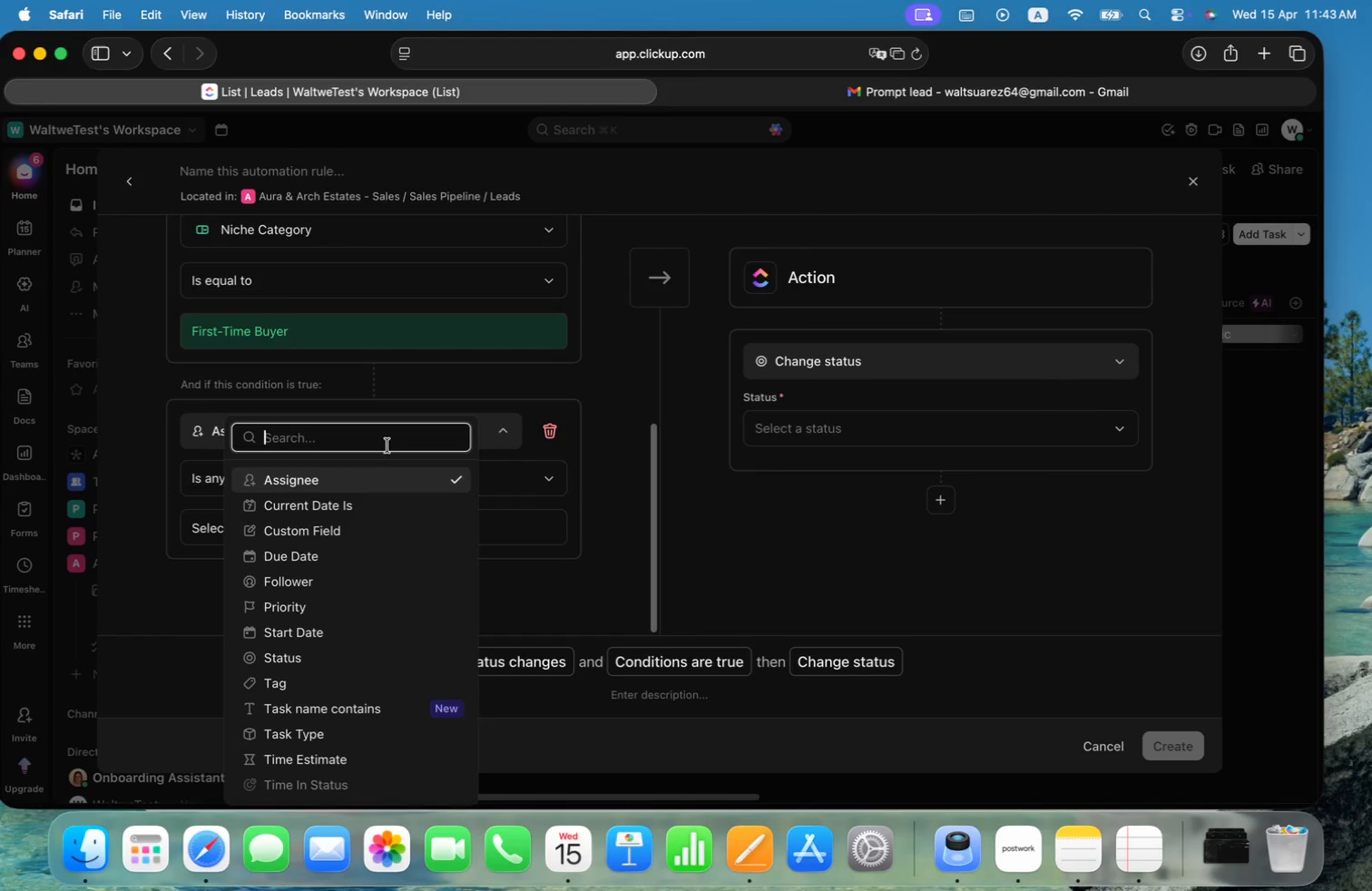 
scroll: coordinate [407, 530], scroll_direction: down, amount: 7.0
 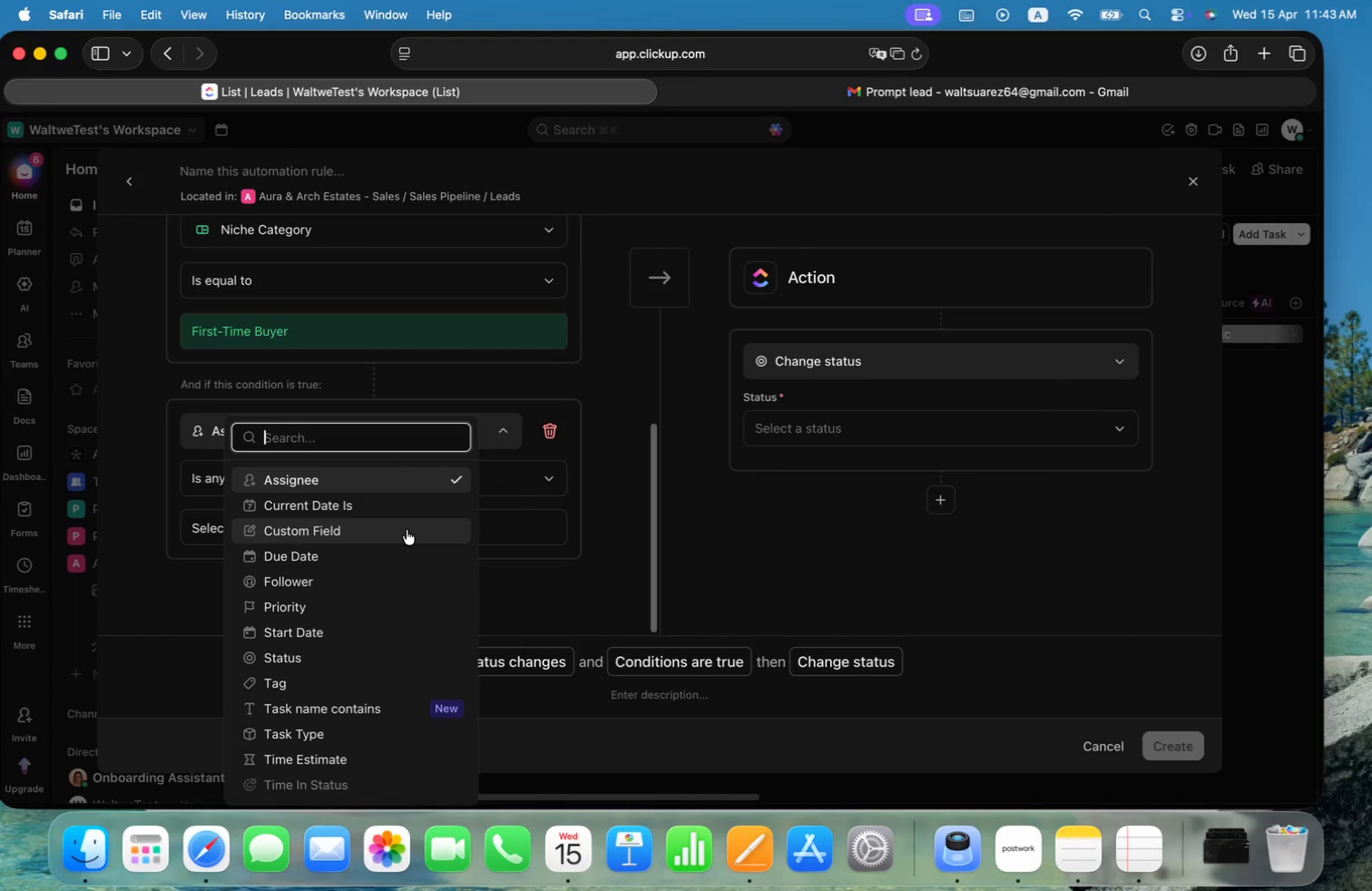 
scroll: coordinate [408, 553], scroll_direction: up, amount: 17.0
 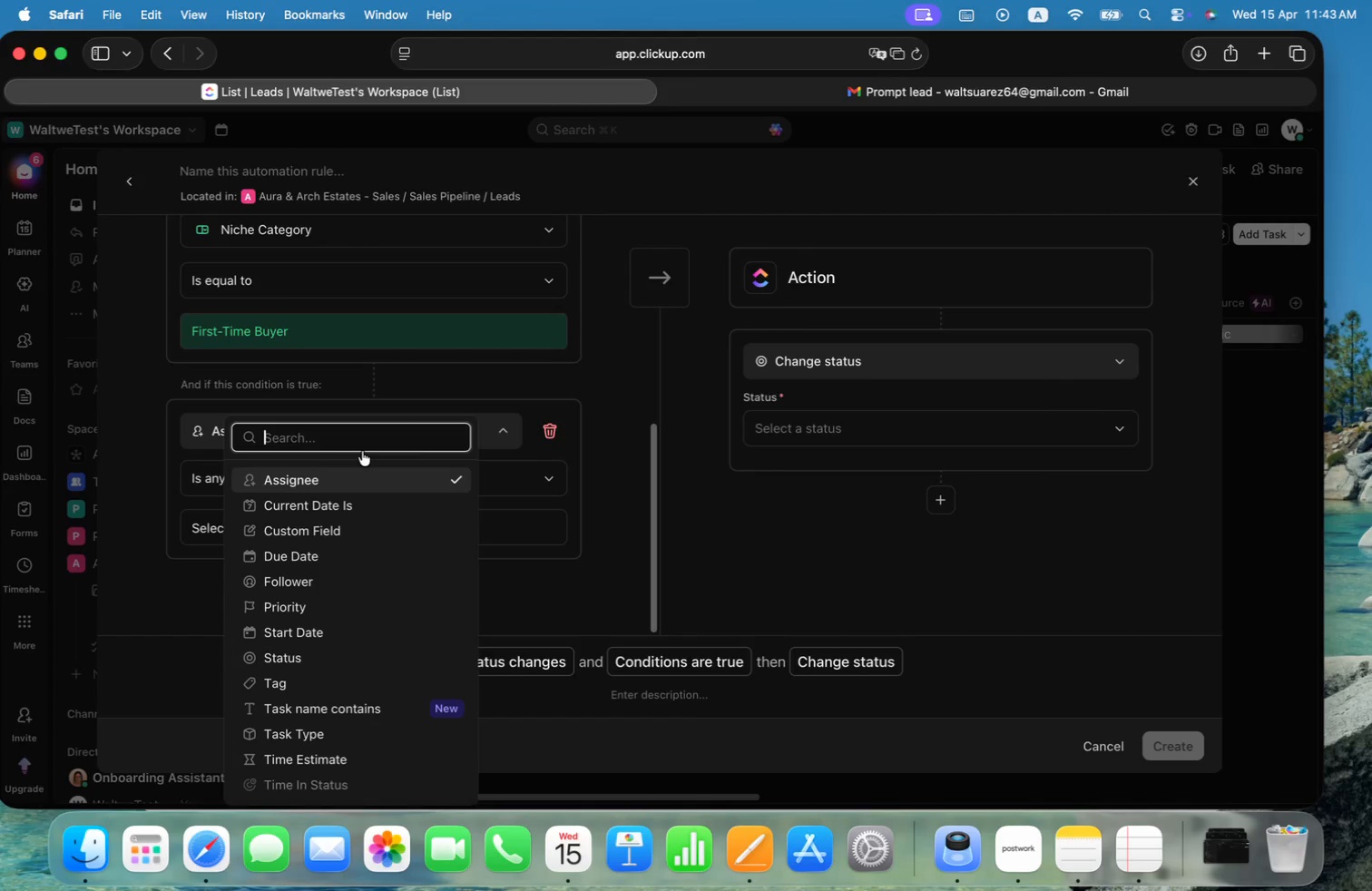 
wait(6.25)
 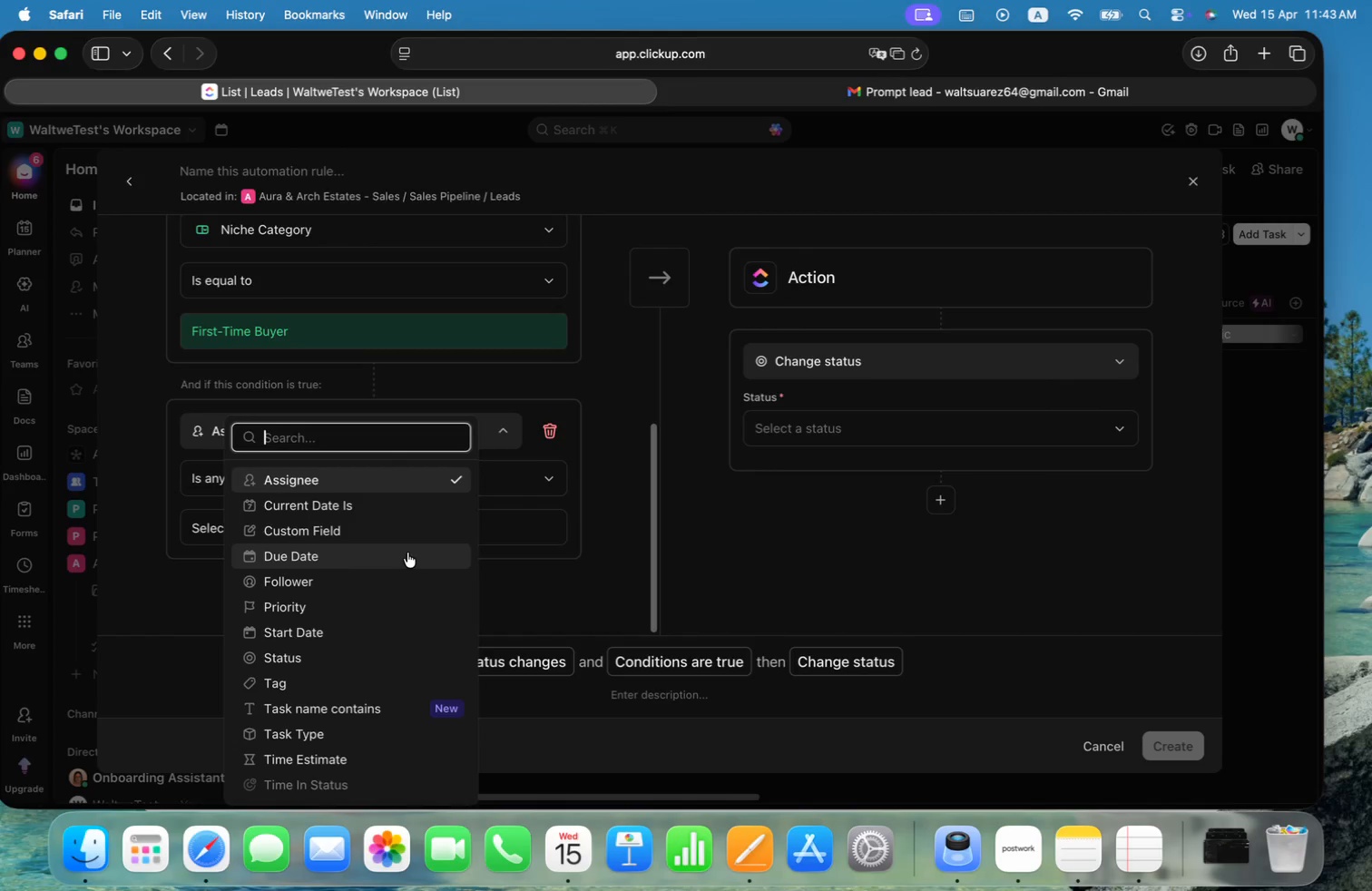 
left_click([320, 524])
 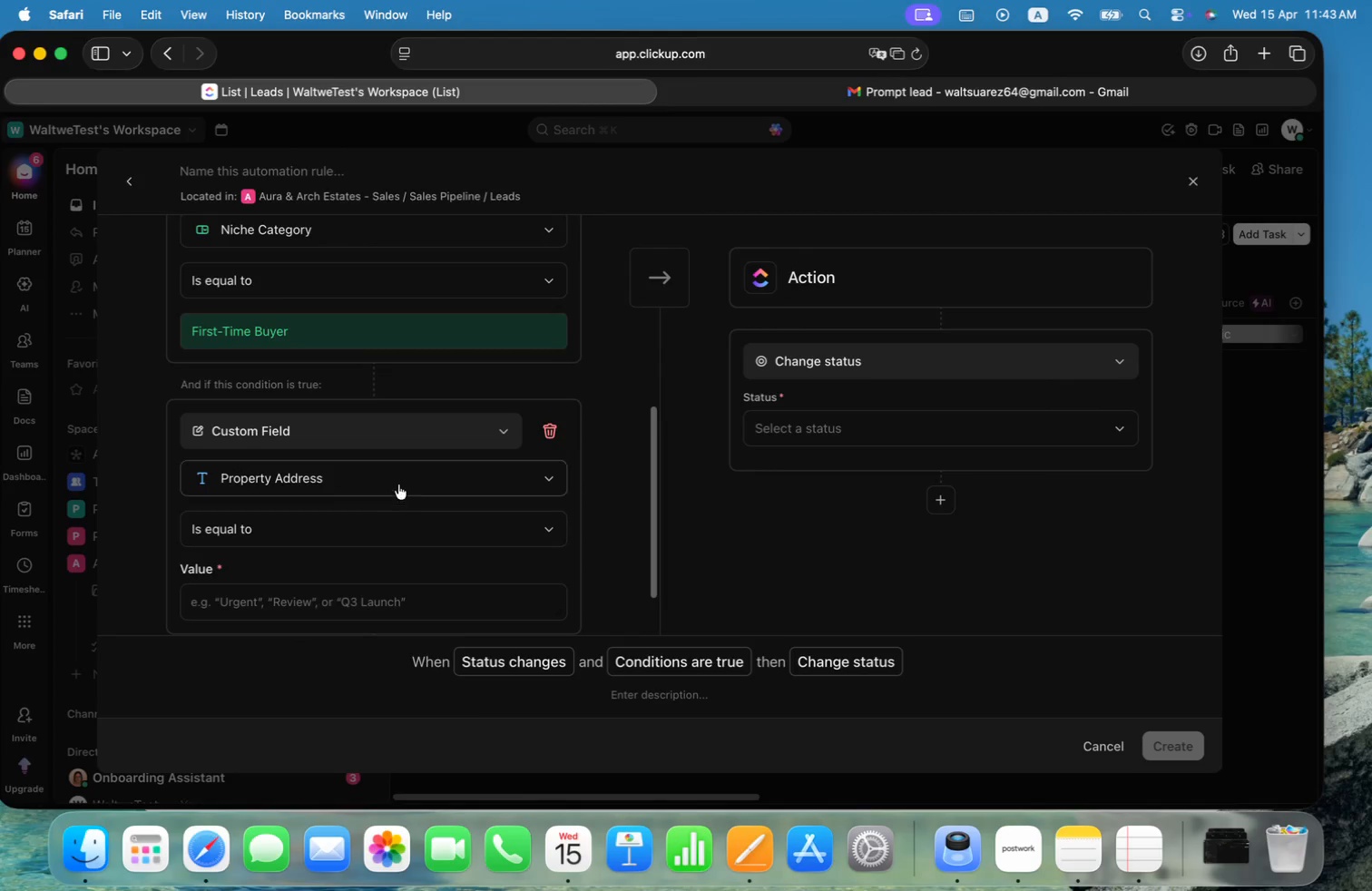 
left_click([399, 483])
 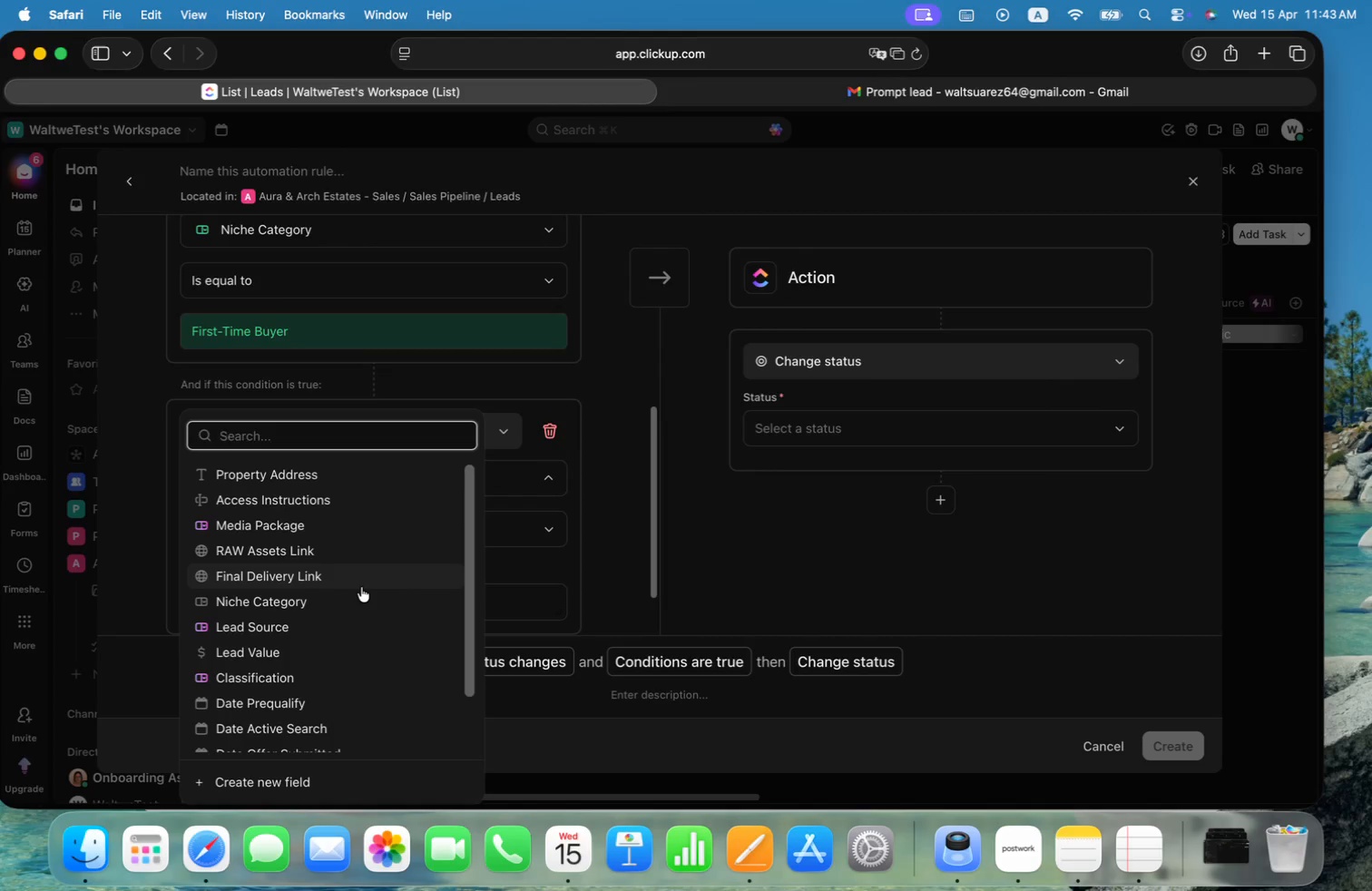 
scroll: coordinate [361, 587], scroll_direction: down, amount: 2.0
 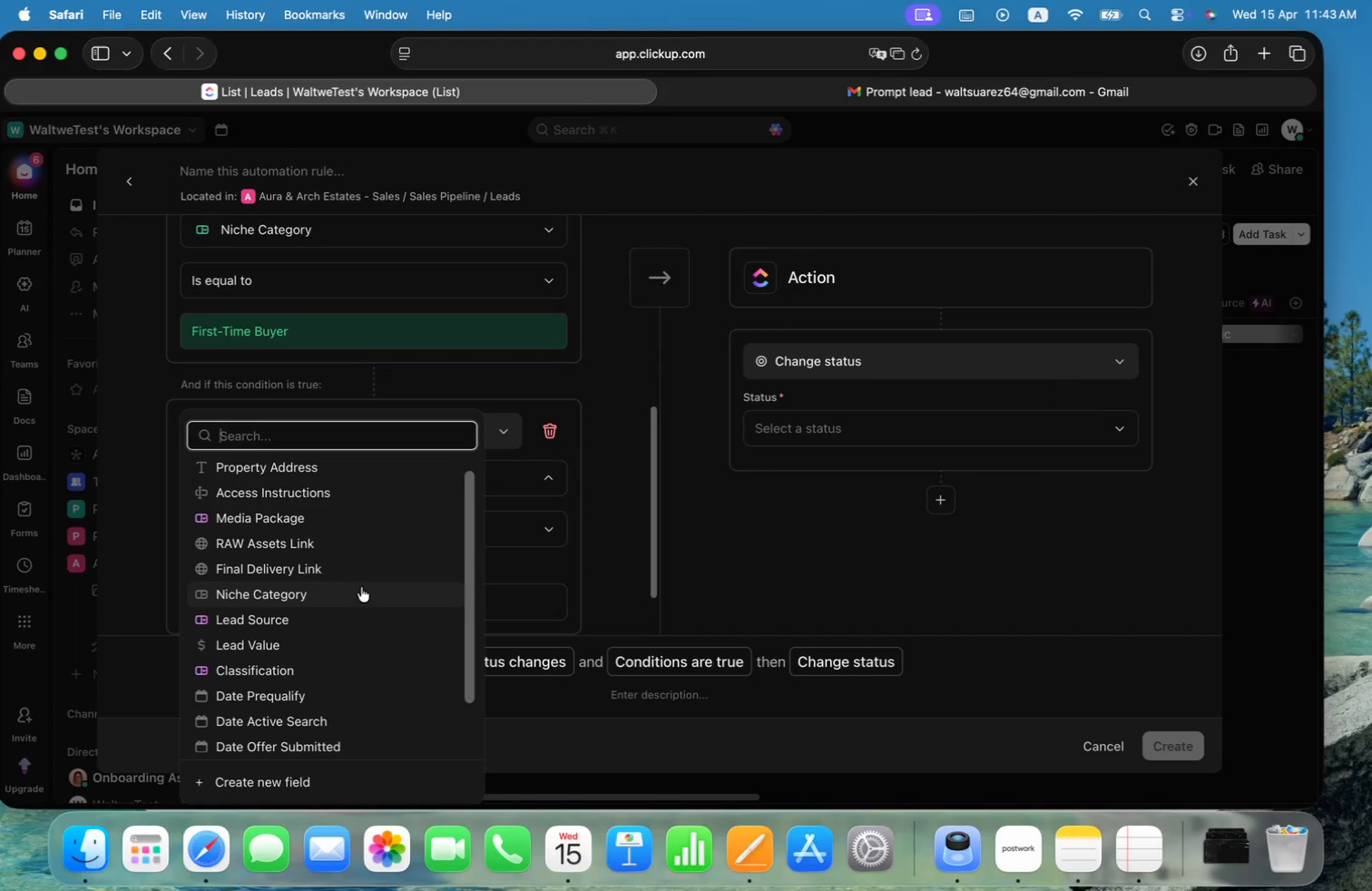 
type(date)
 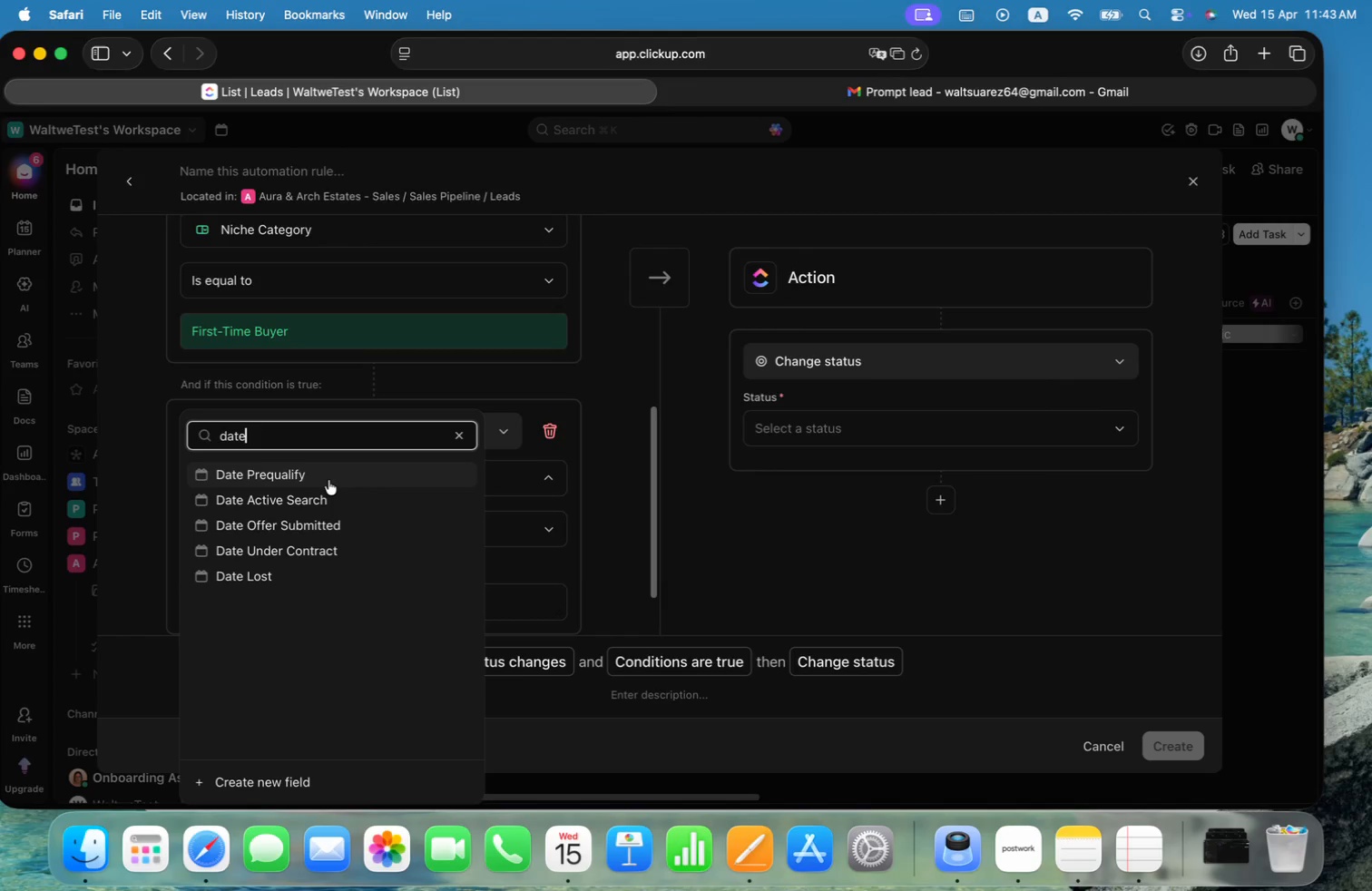 
wait(7.2)
 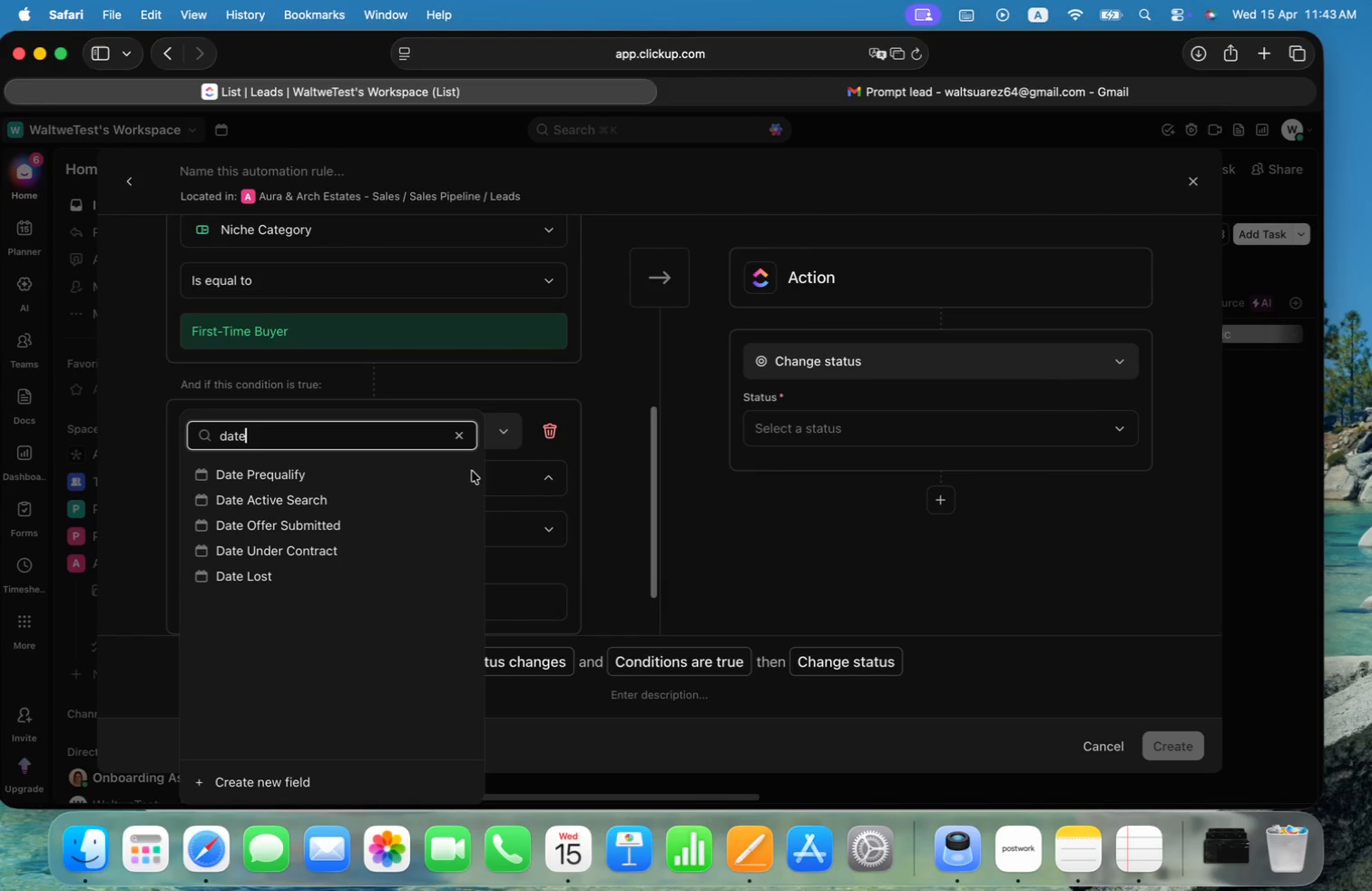 
left_click([346, 494])
 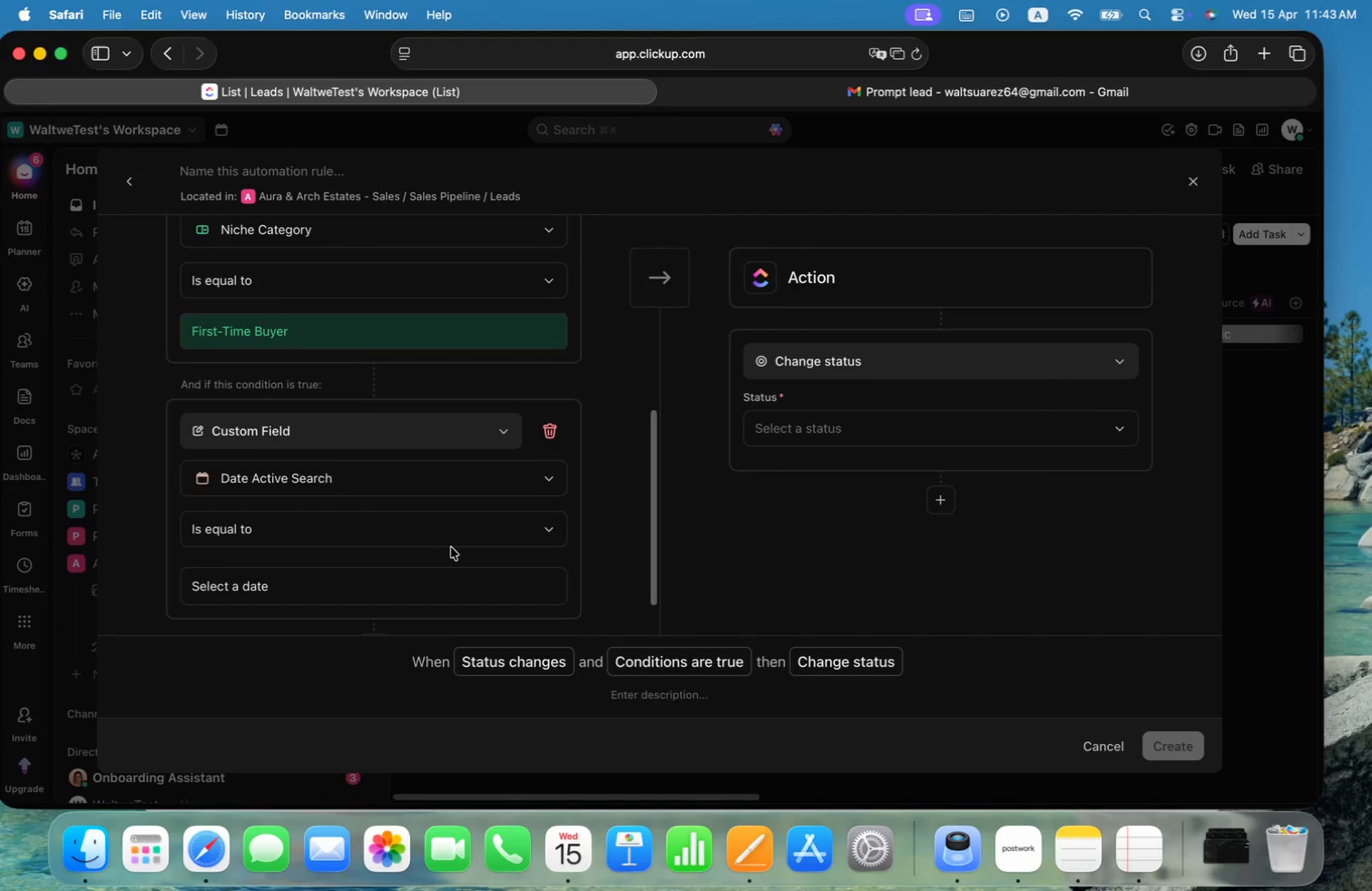 
left_click([505, 531])
 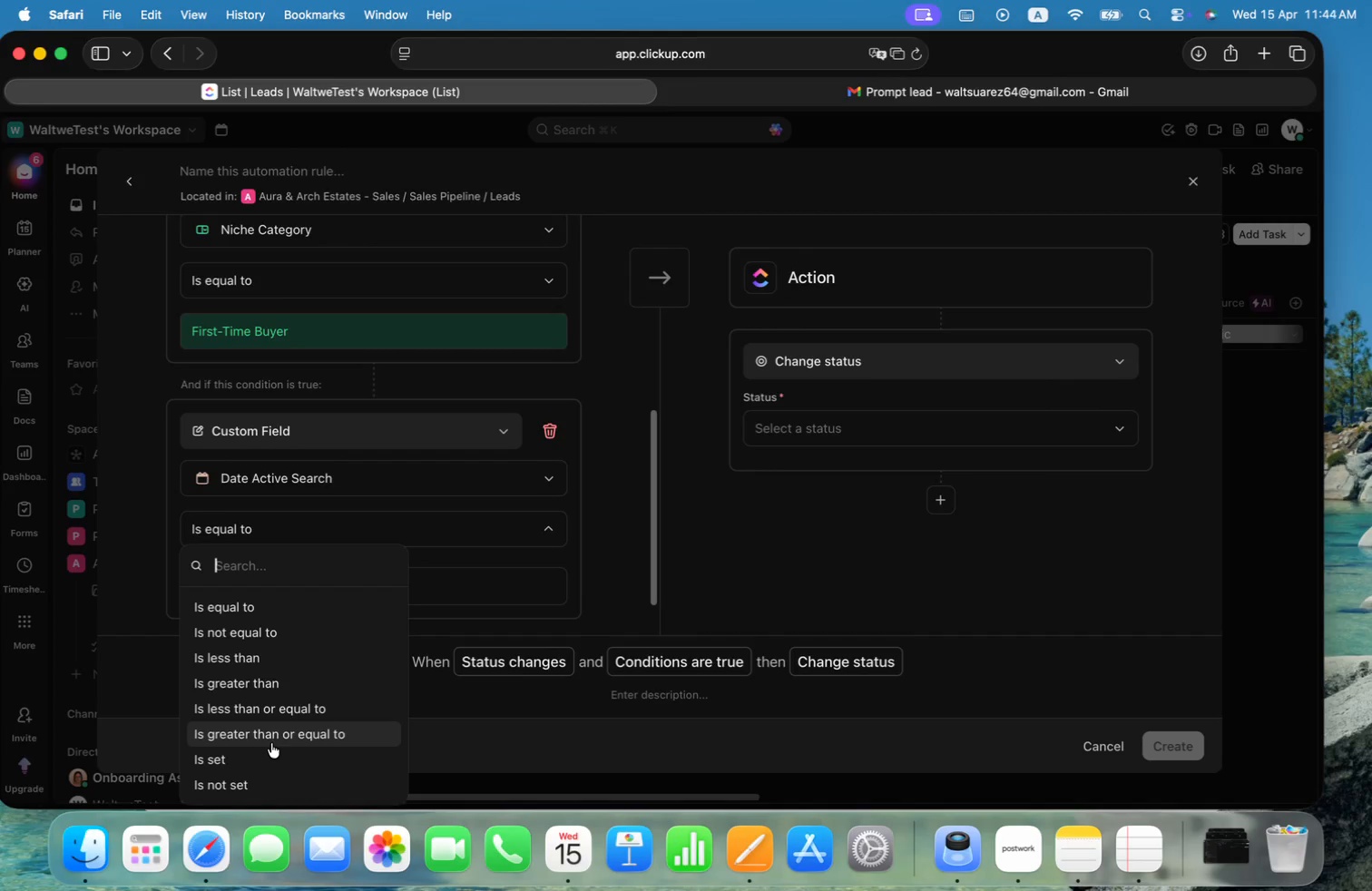 
wait(9.82)
 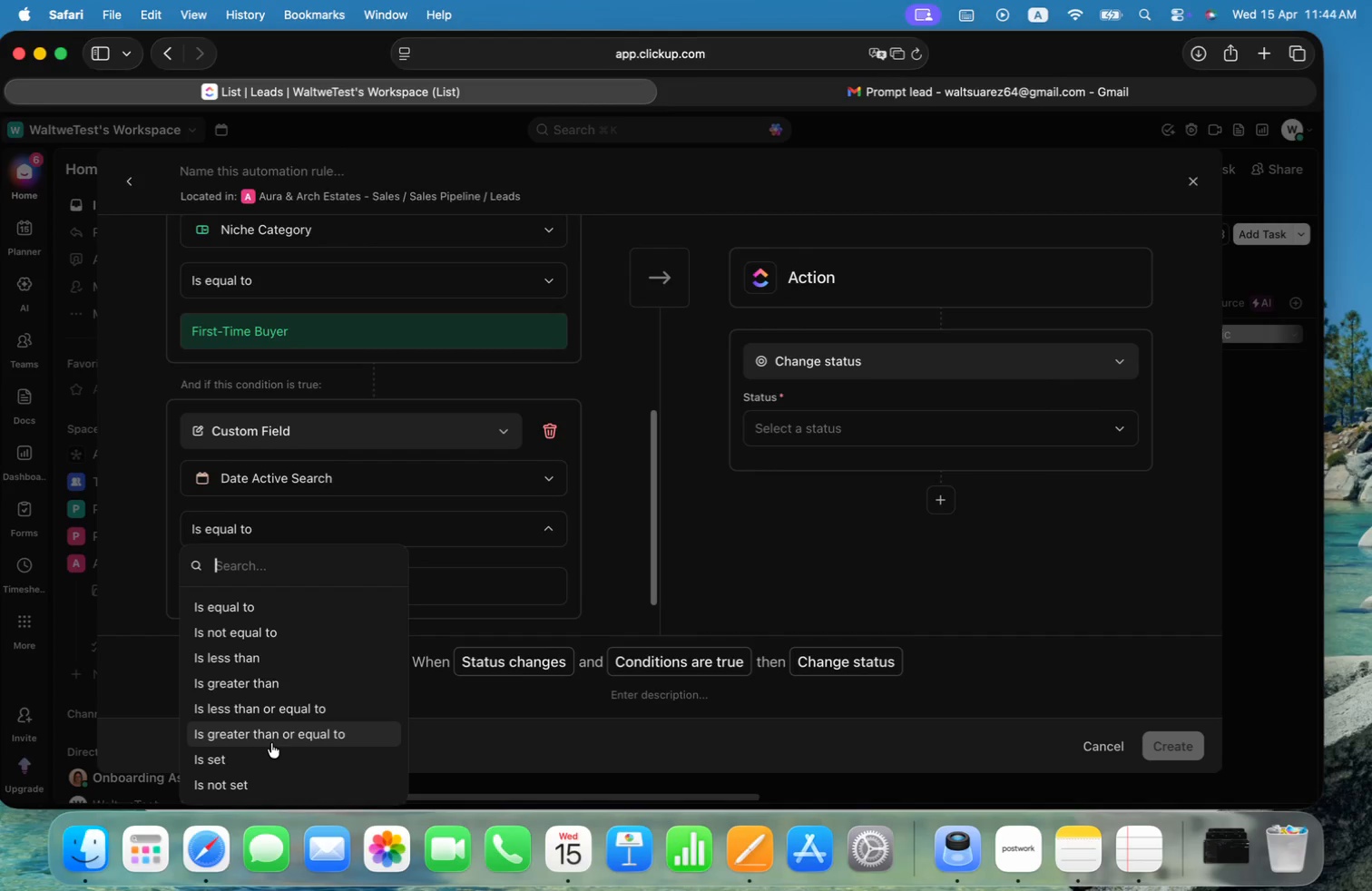 
left_click([287, 736])
 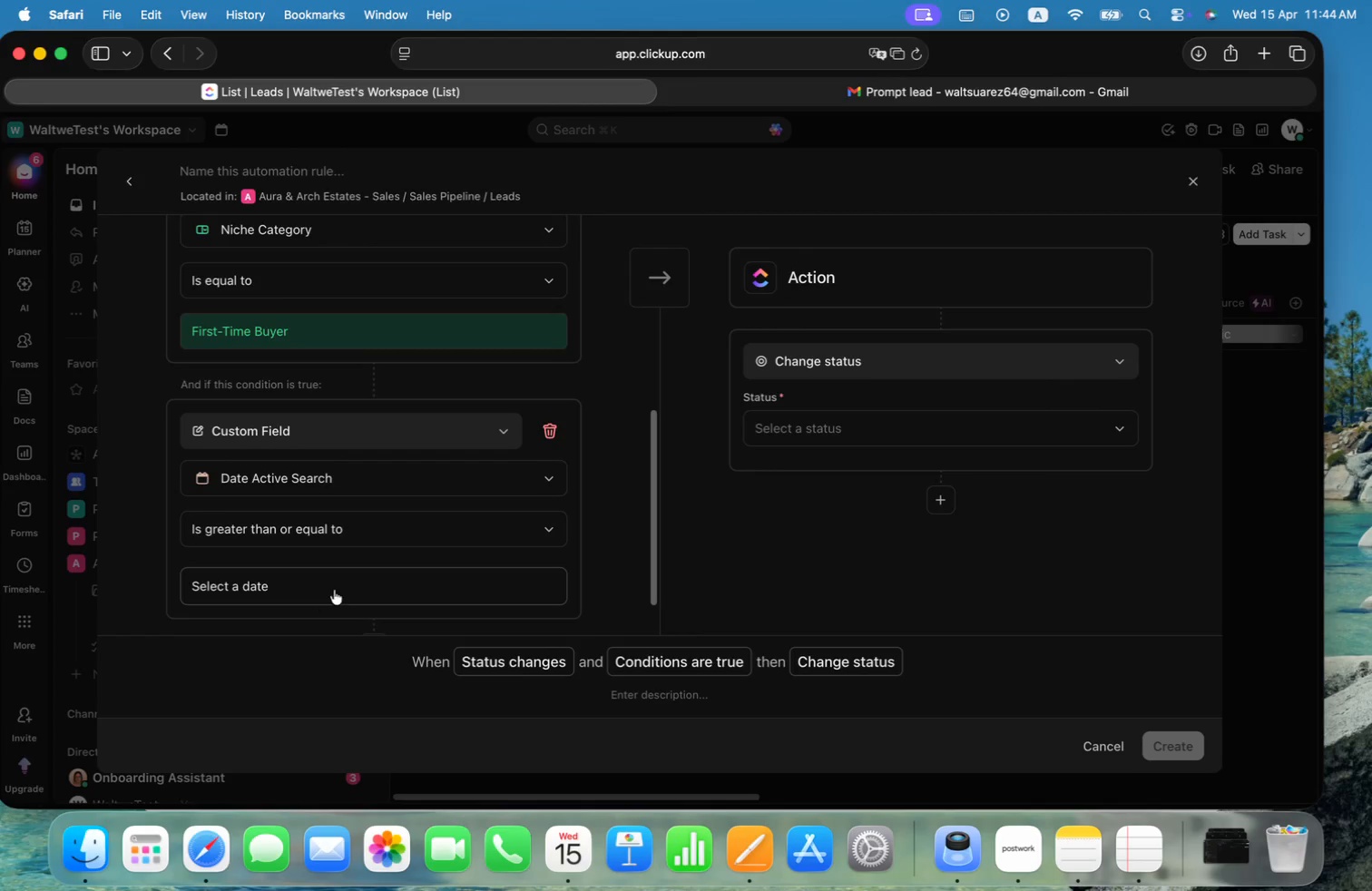 
left_click([334, 590])
 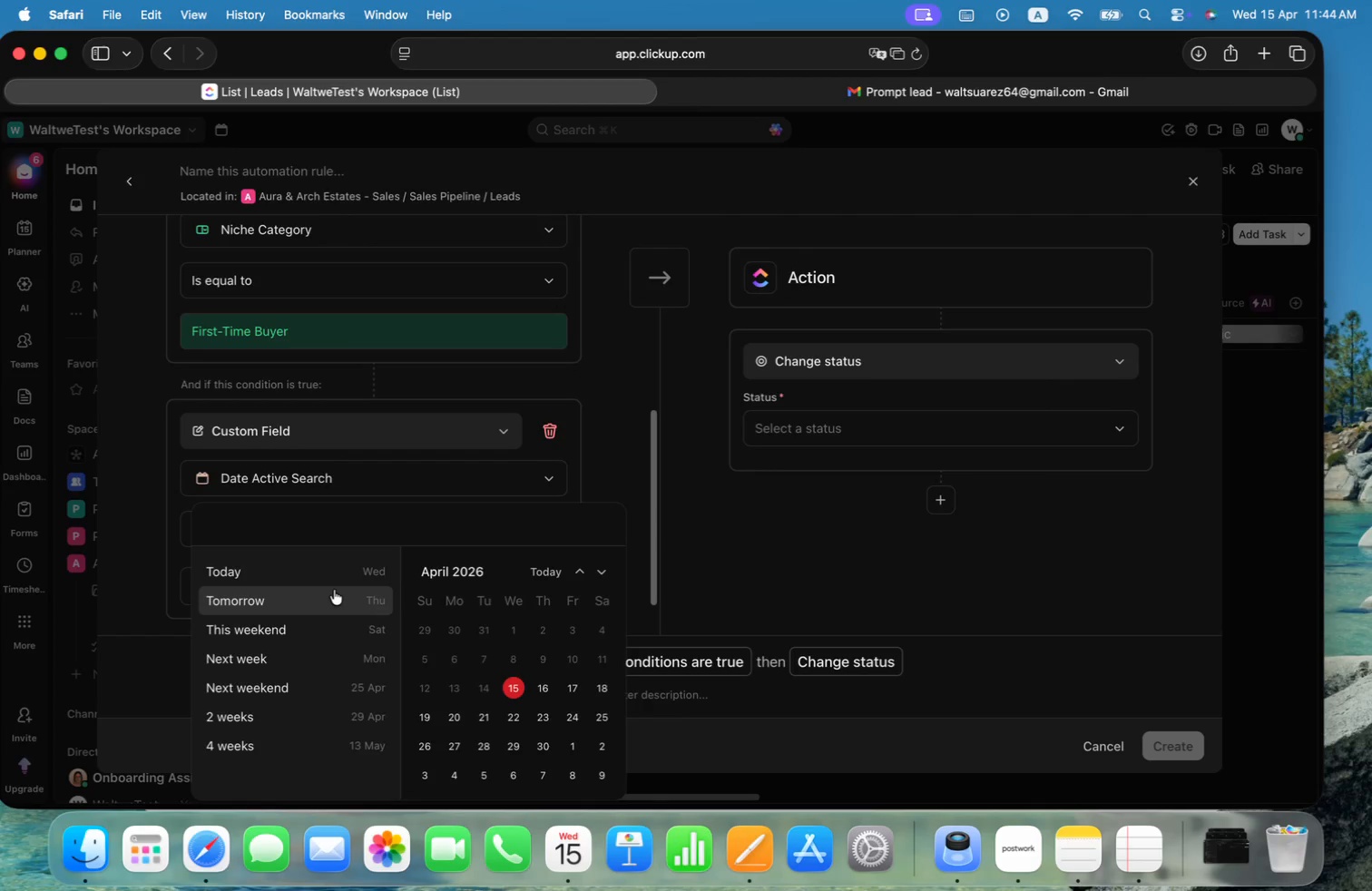 
scroll: coordinate [338, 590], scroll_direction: down, amount: 12.0
 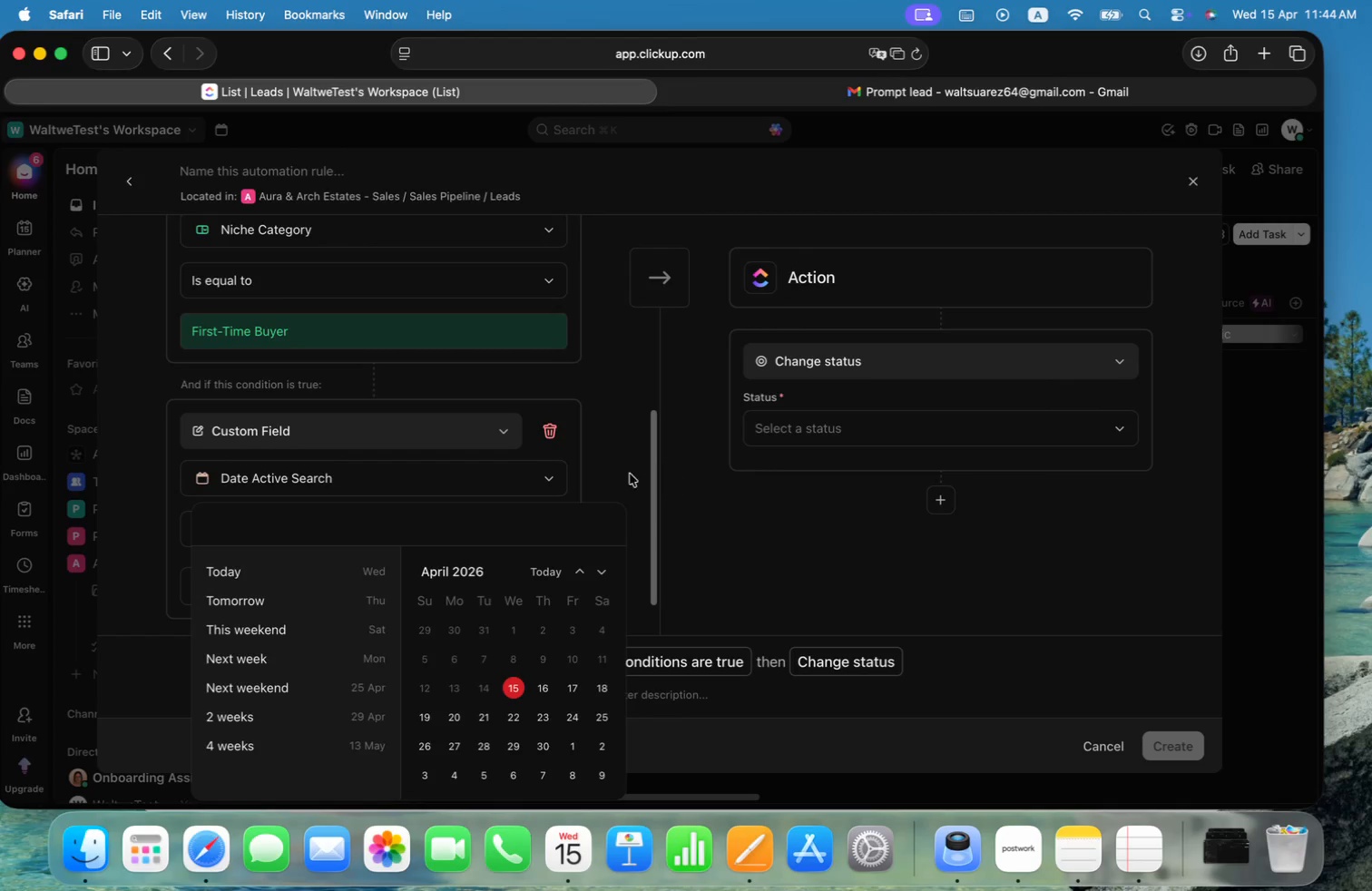 
left_click([628, 473])
 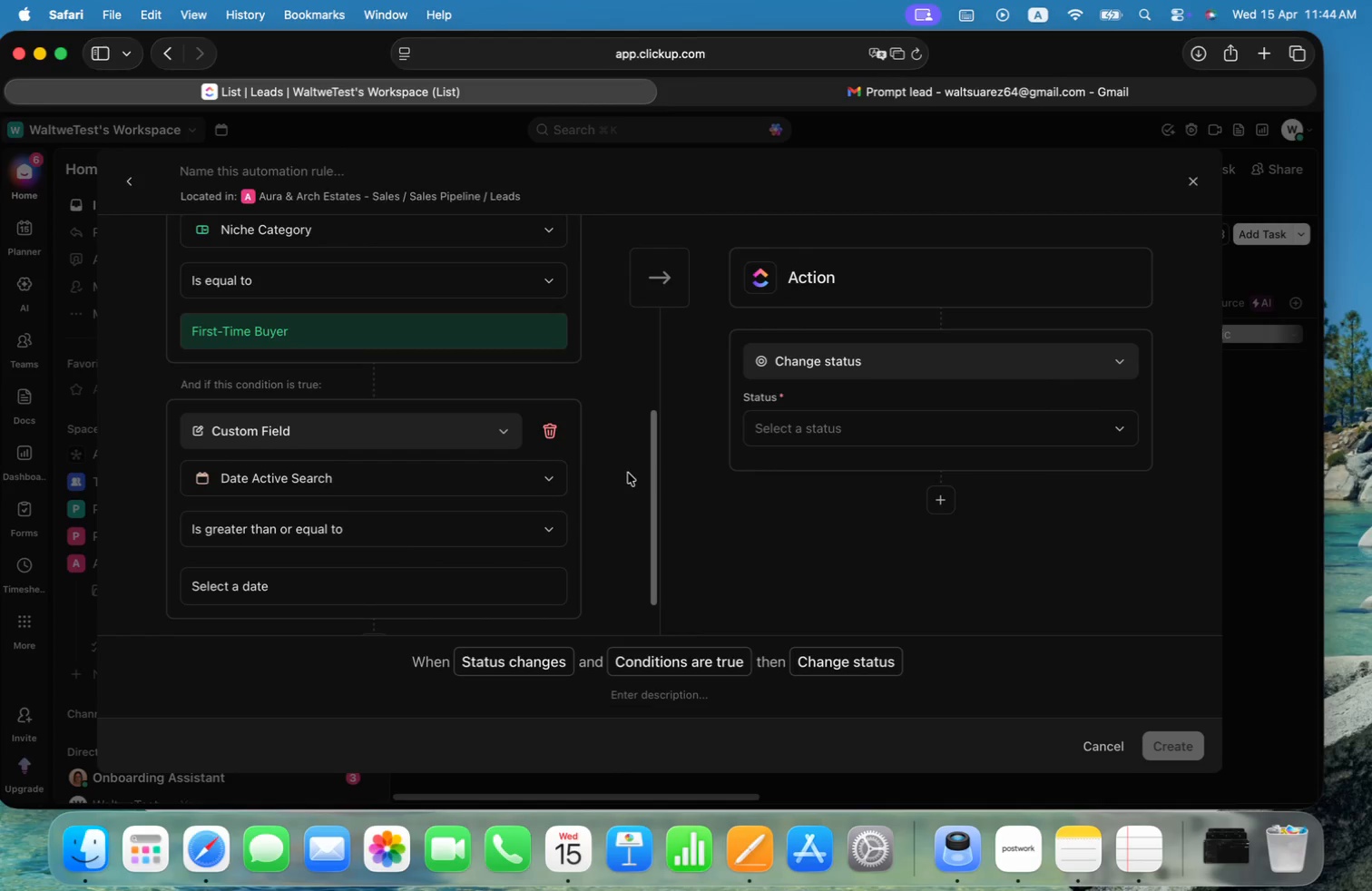 
wait(9.96)
 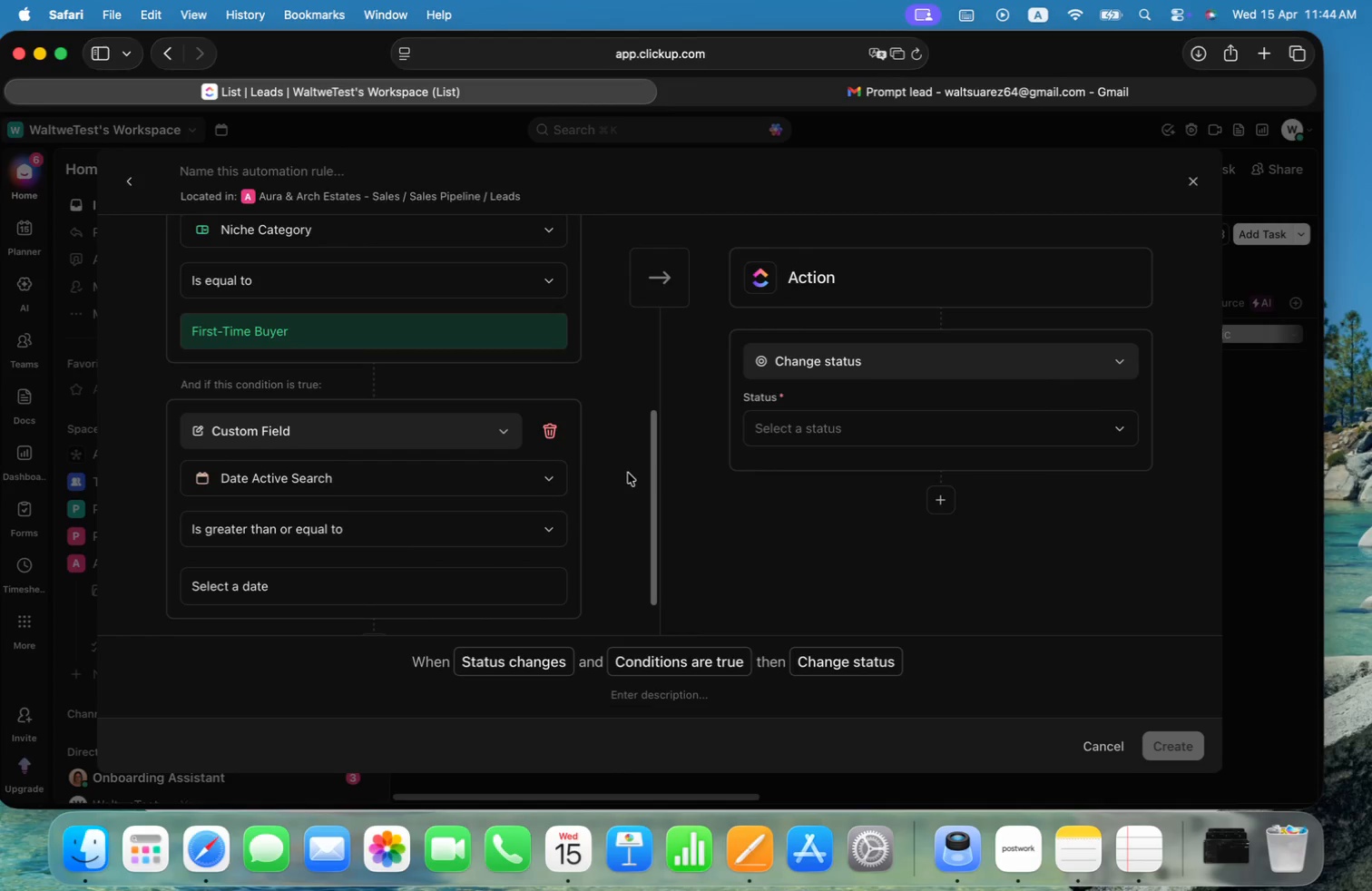 
left_click([547, 427])
 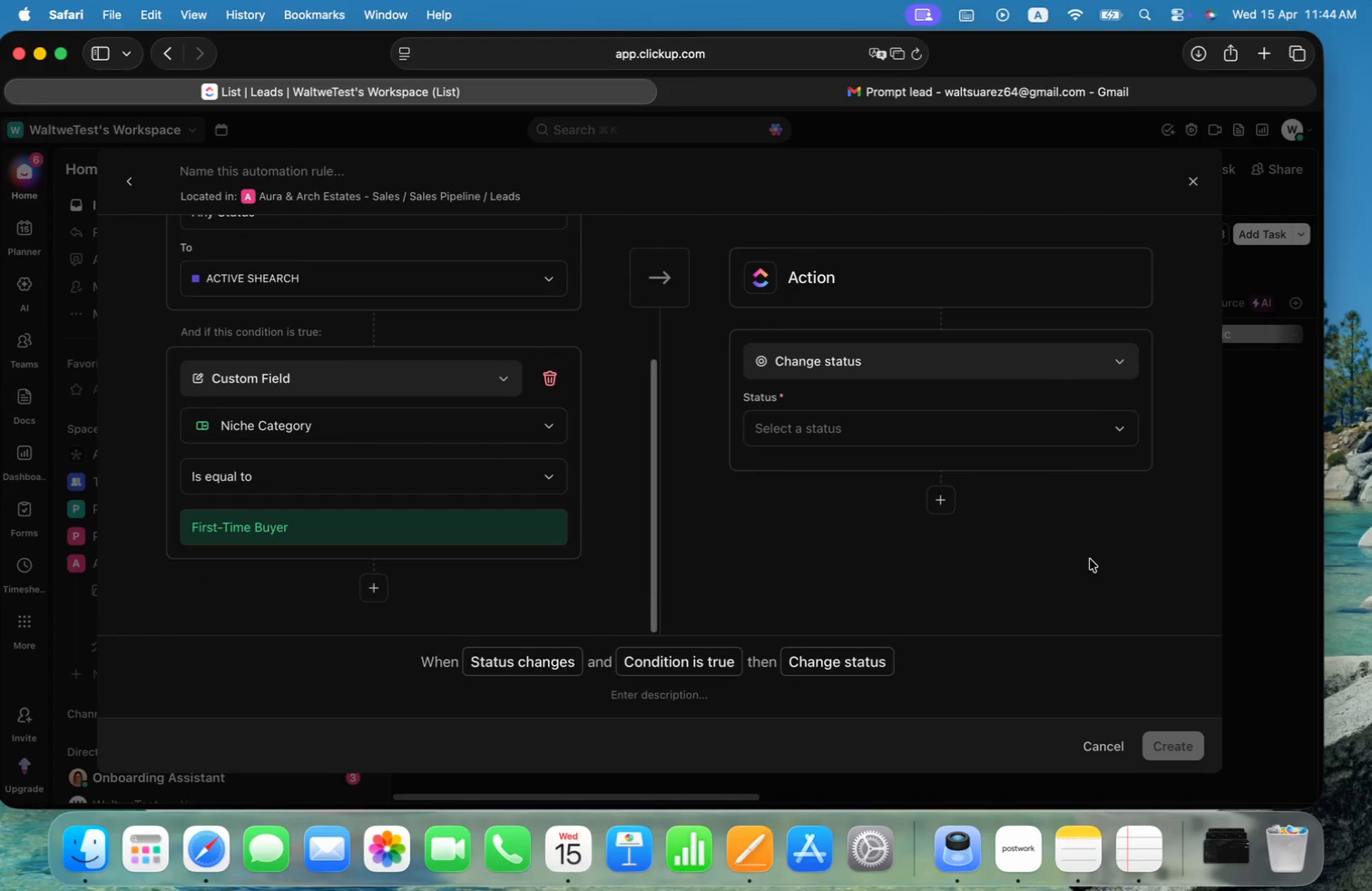 
left_click([1090, 559])